 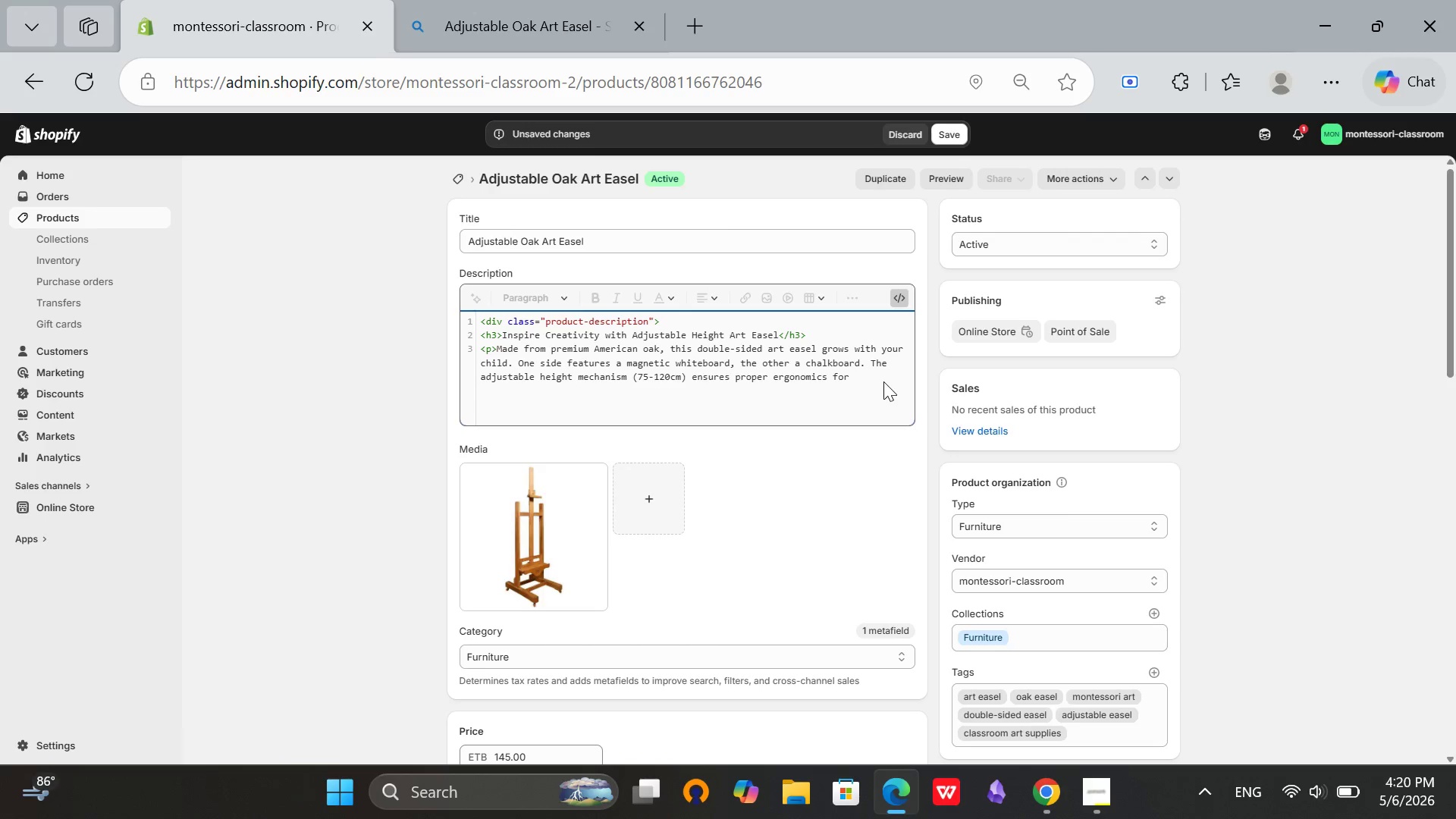 
type(ages 2-8.</p.)
key(Backspace)
type(>)
 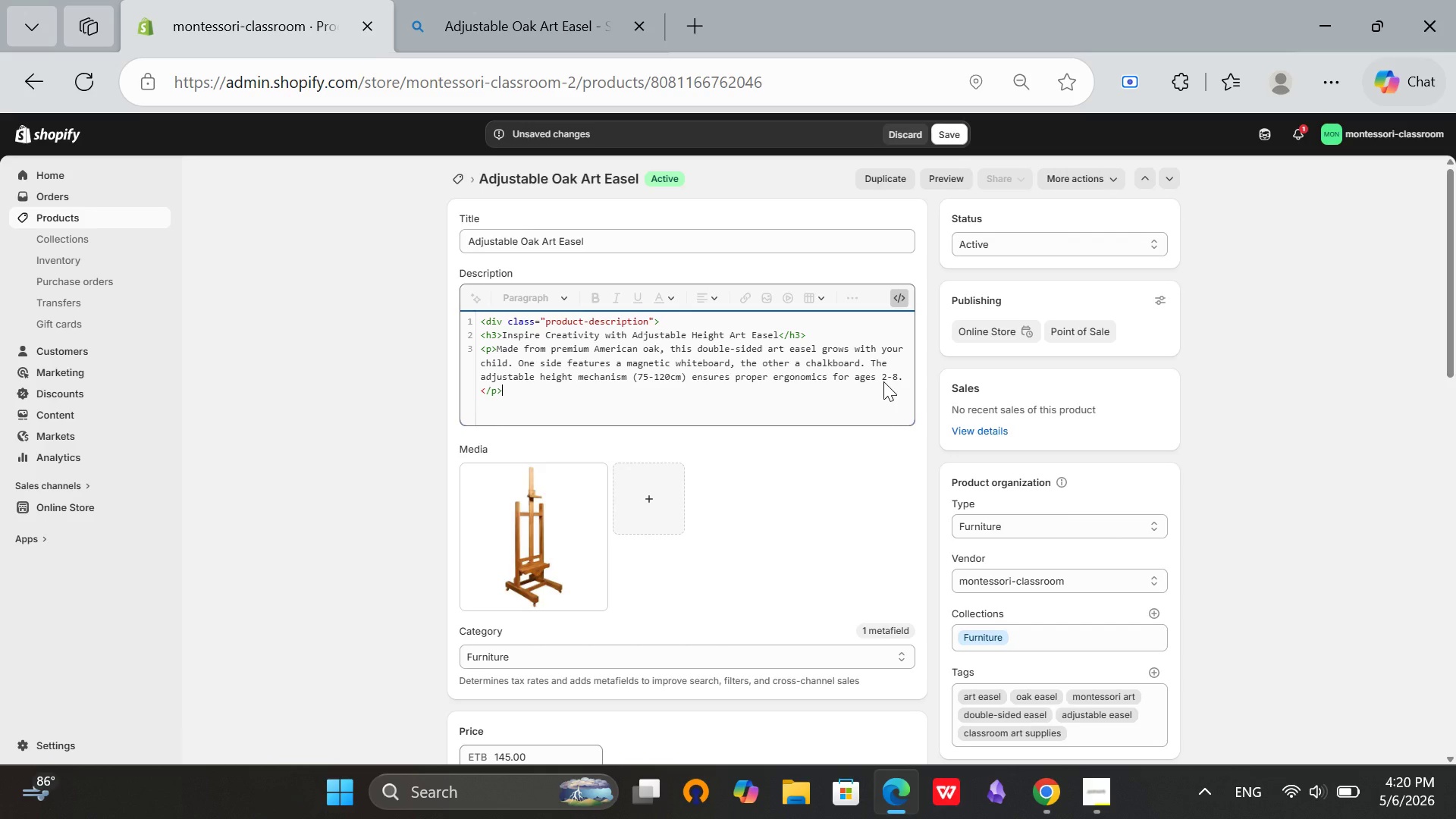 
 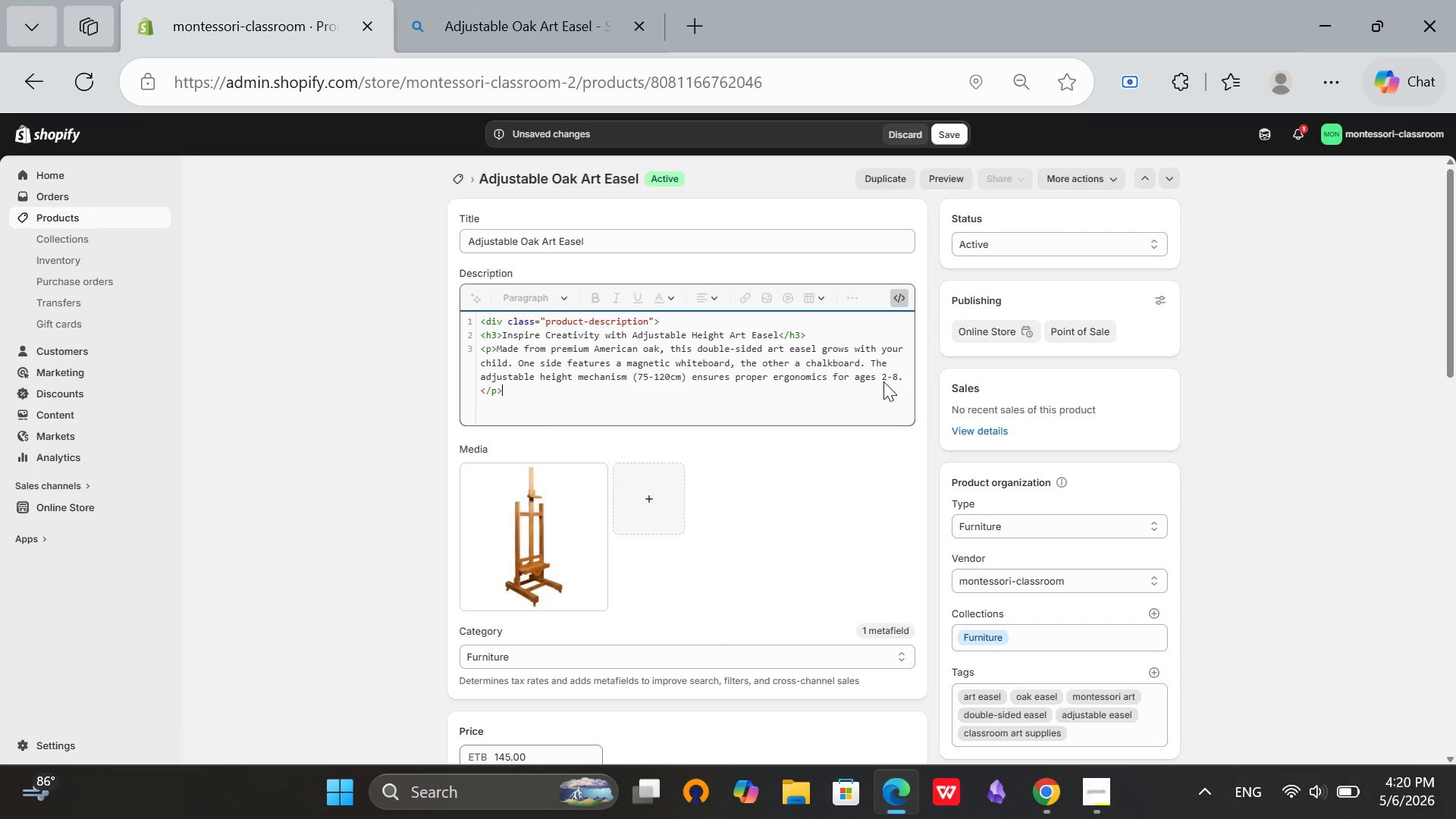 
key(Enter)
 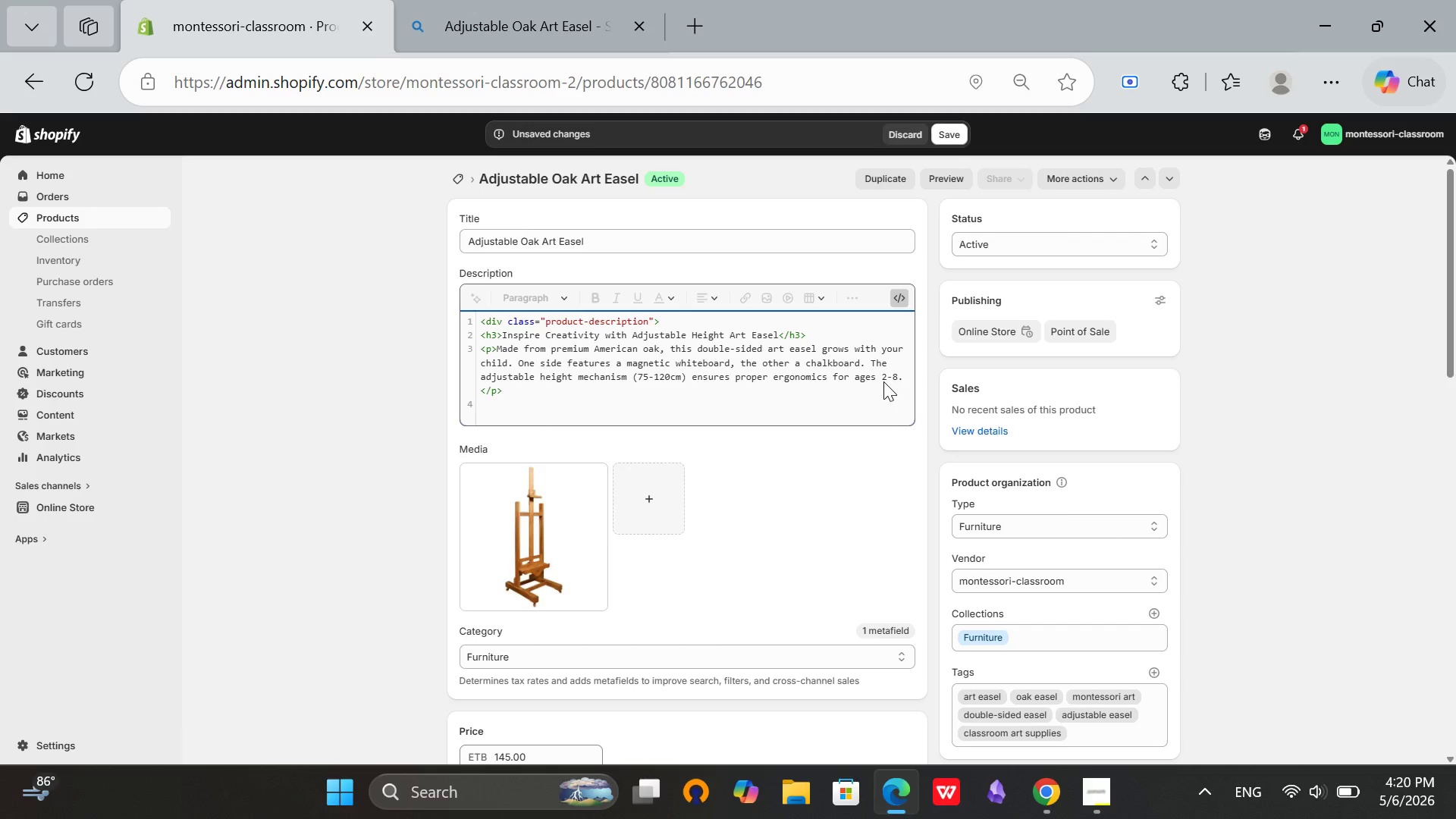 
type(<h4>Product Highlights:</h4>)
 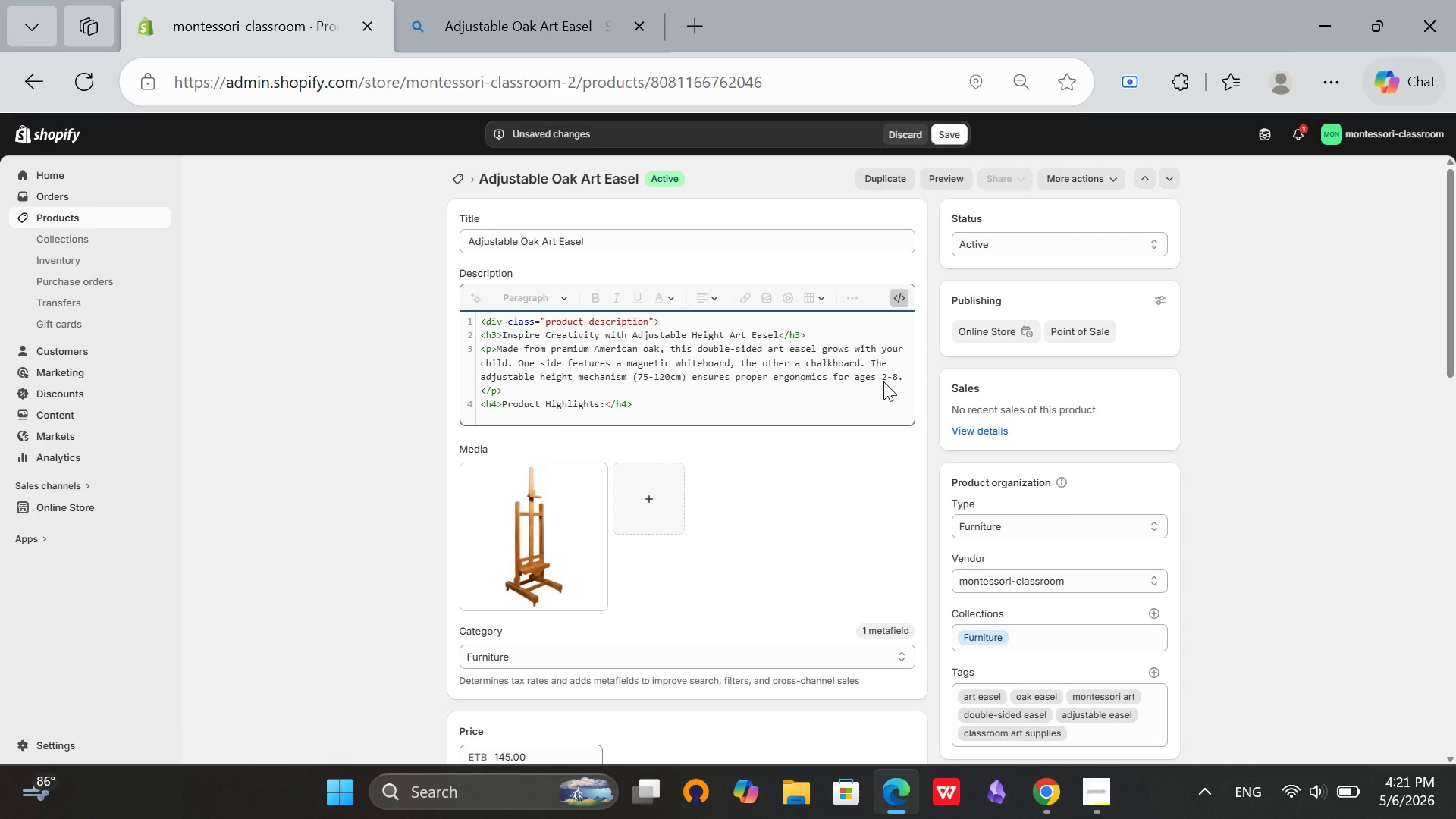 
key(Enter)
 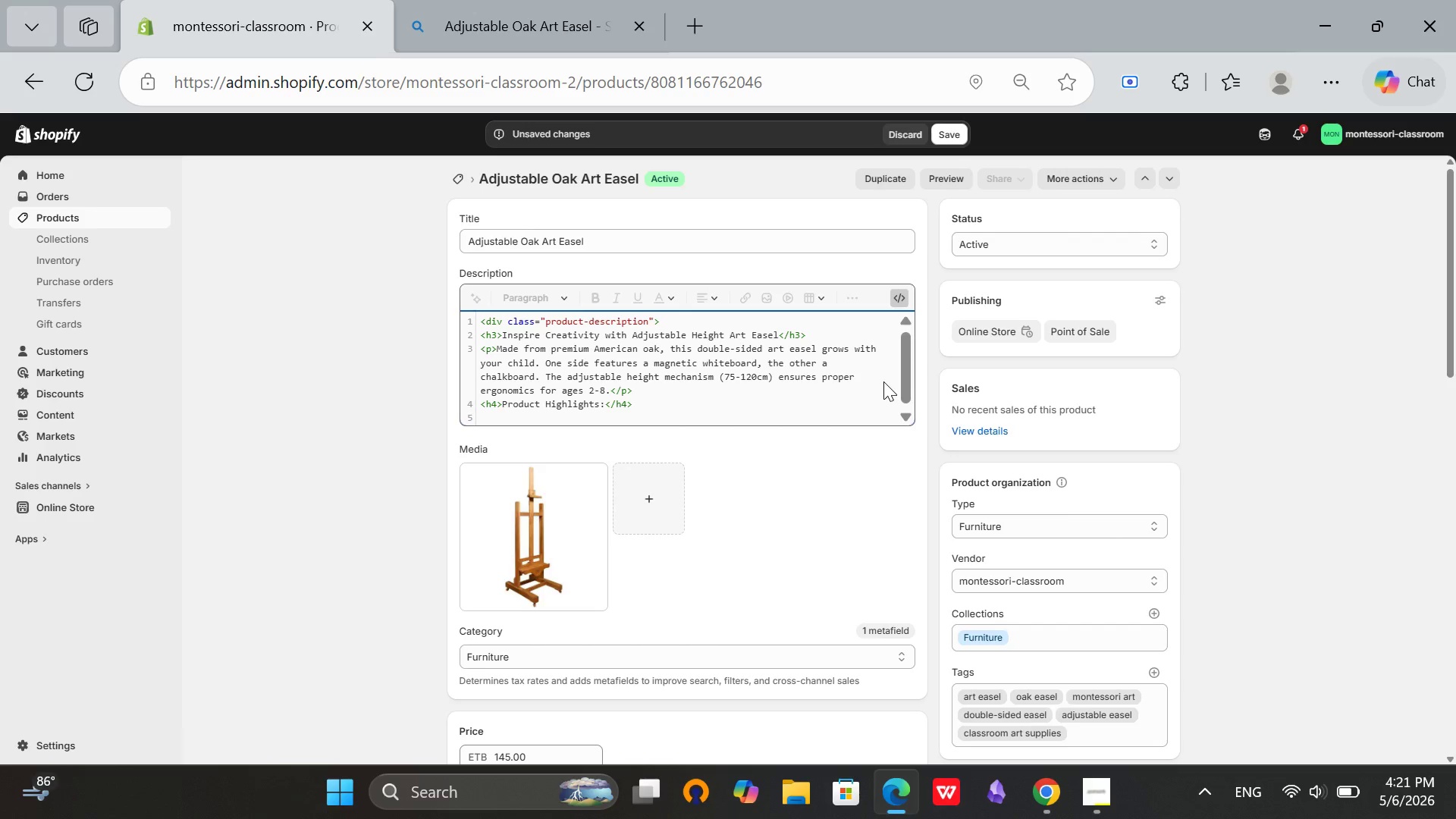 
type(<ul>)
 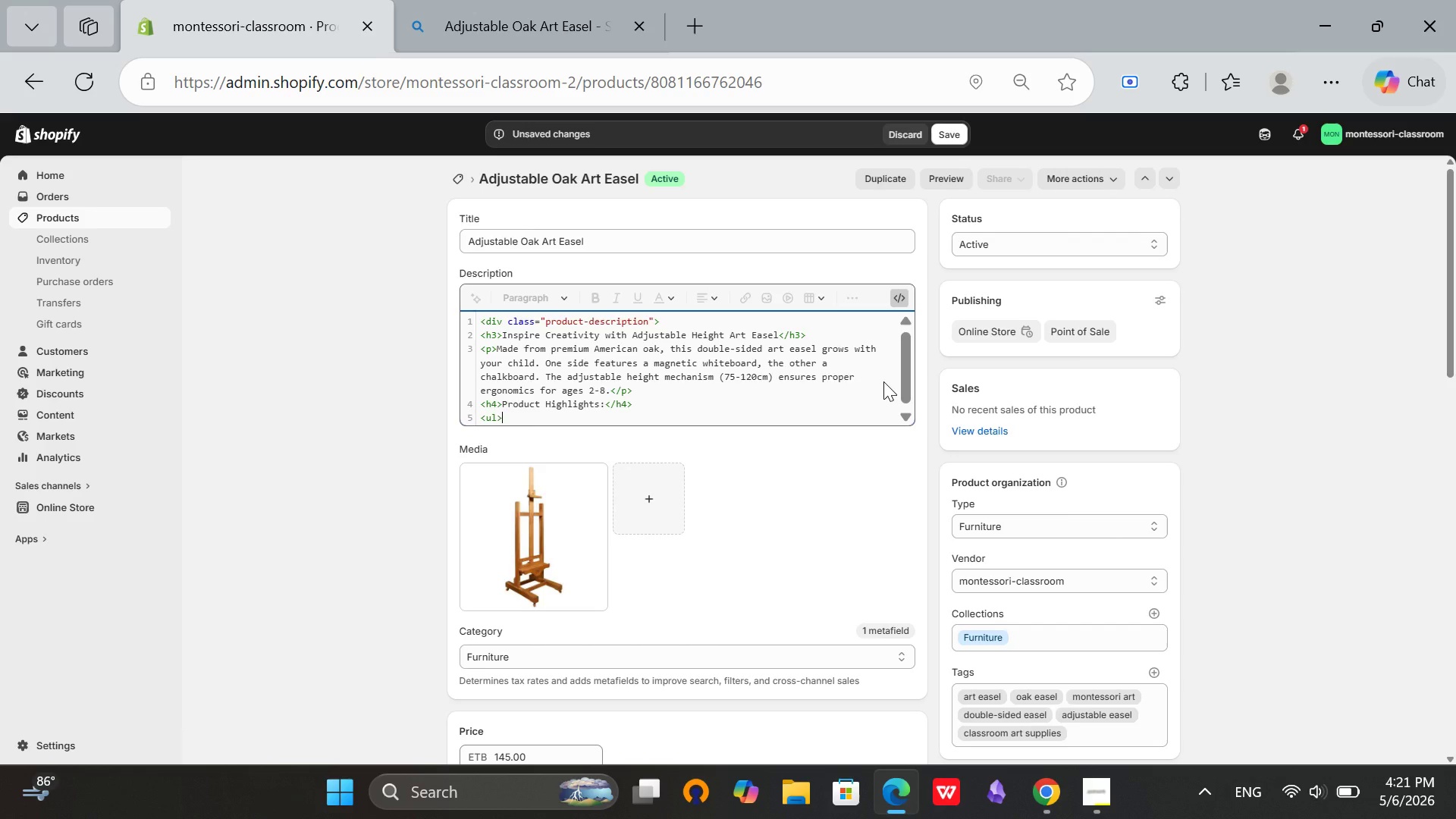 
 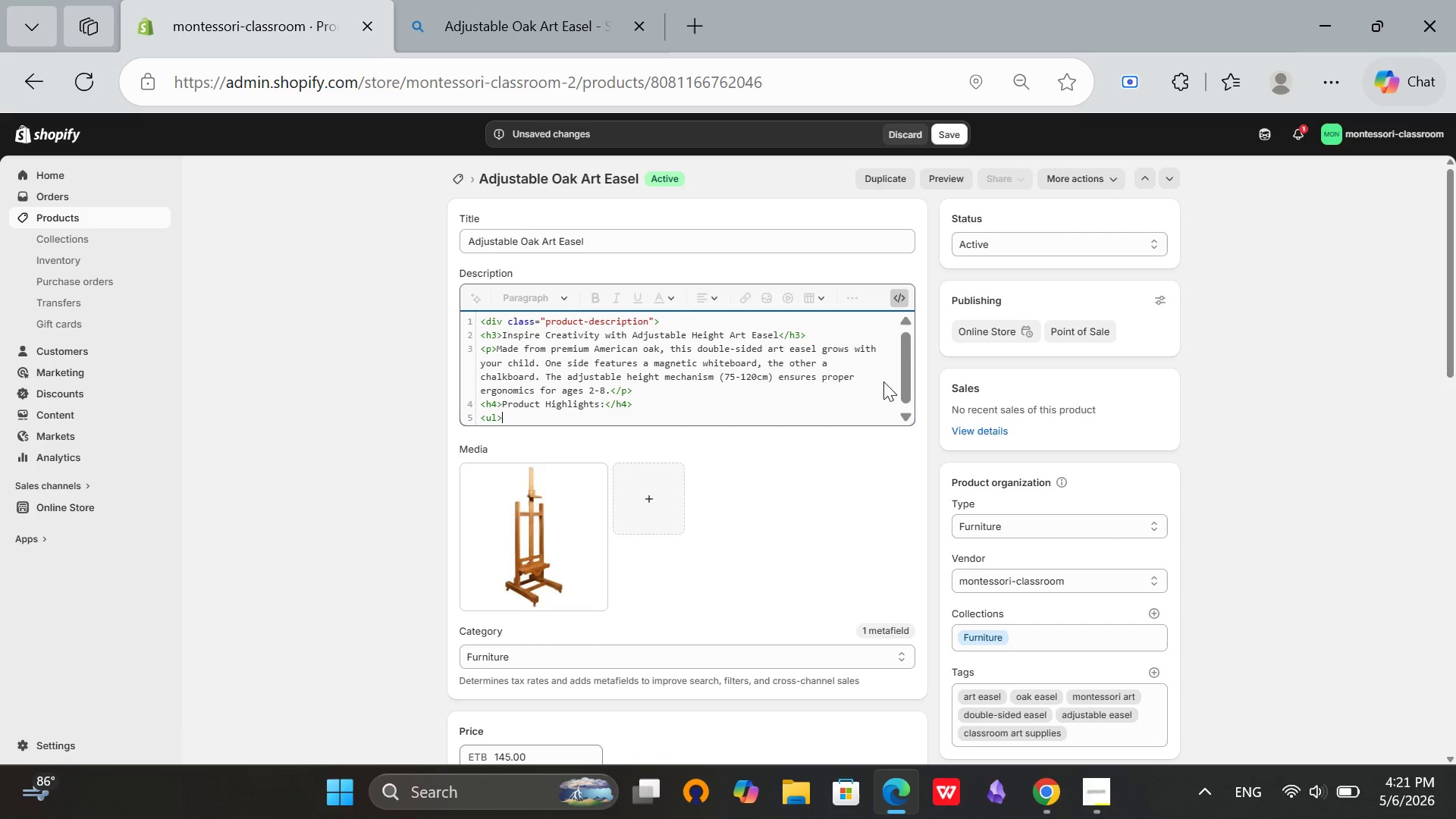 
key(Enter)
 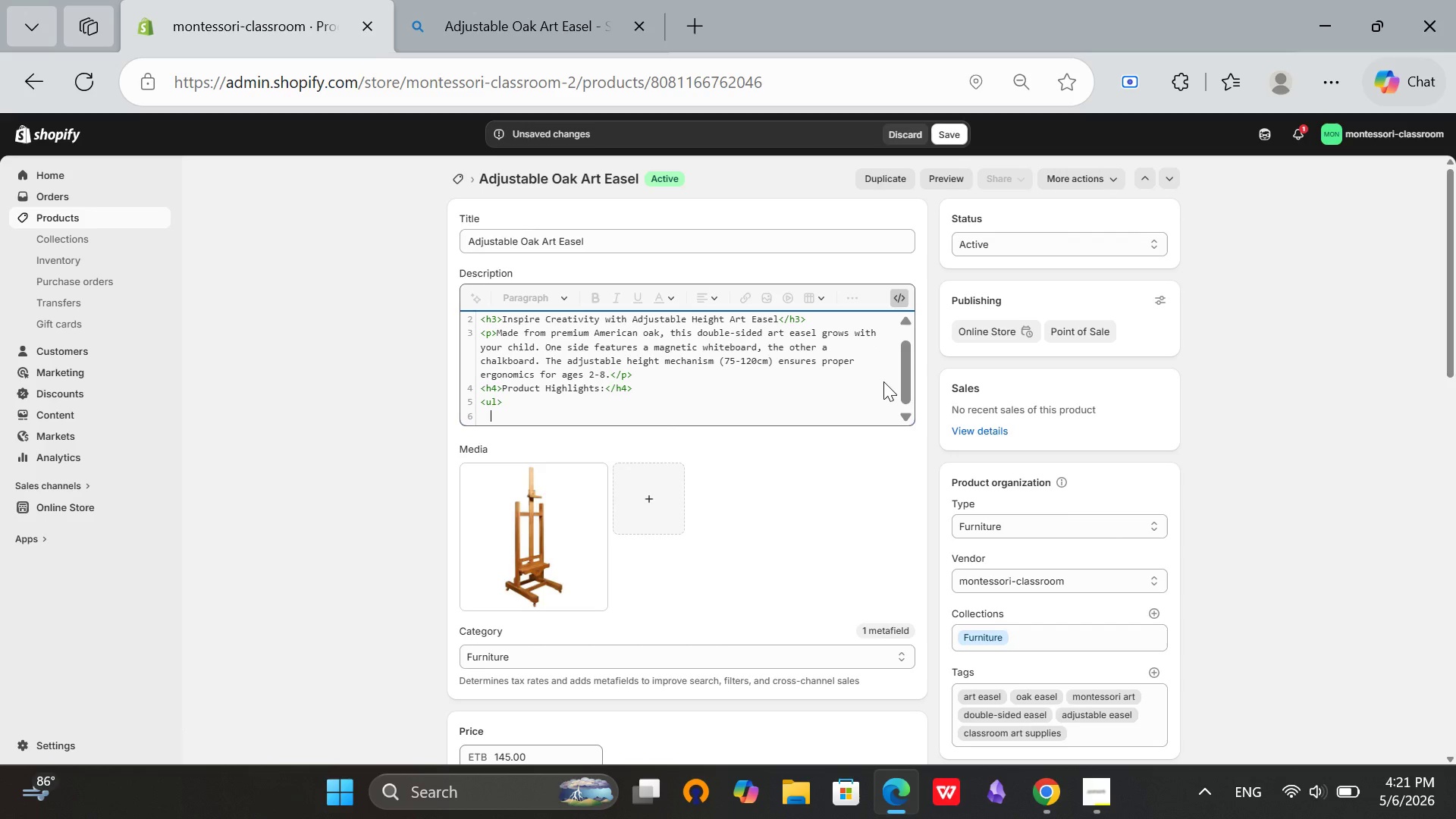 
key(Enter)
 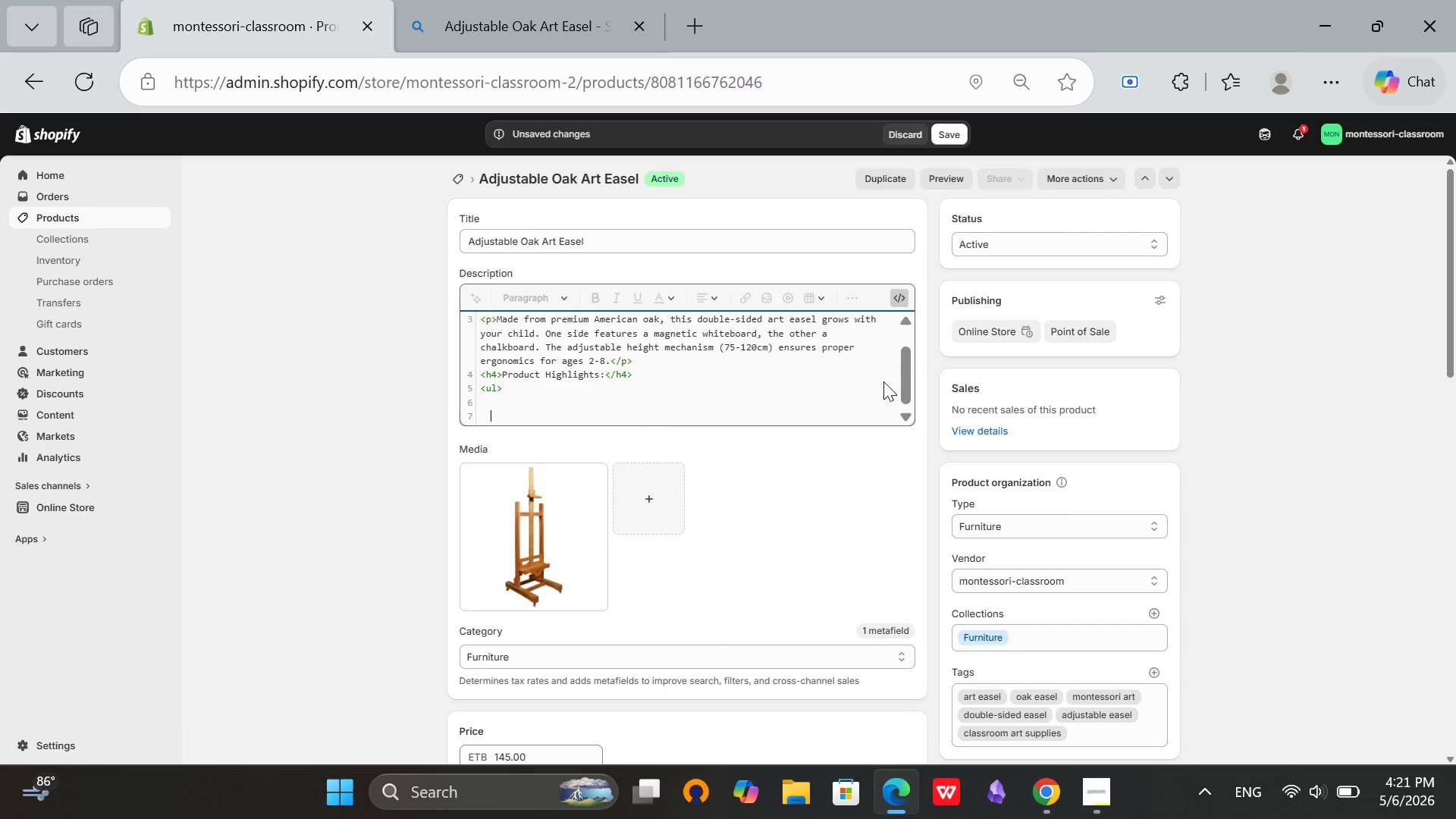 
key(Backspace)
 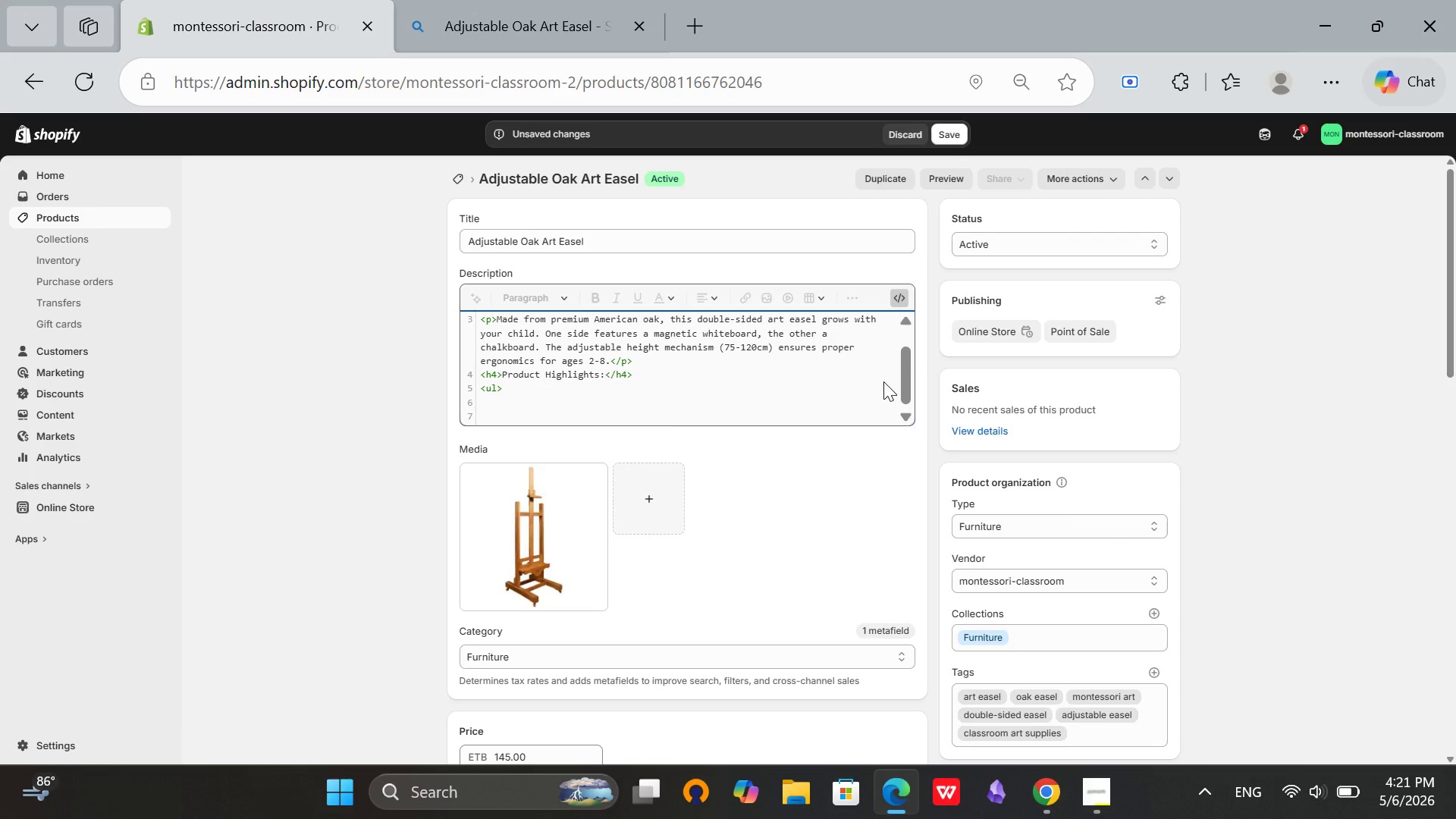 
key(Backspace)
 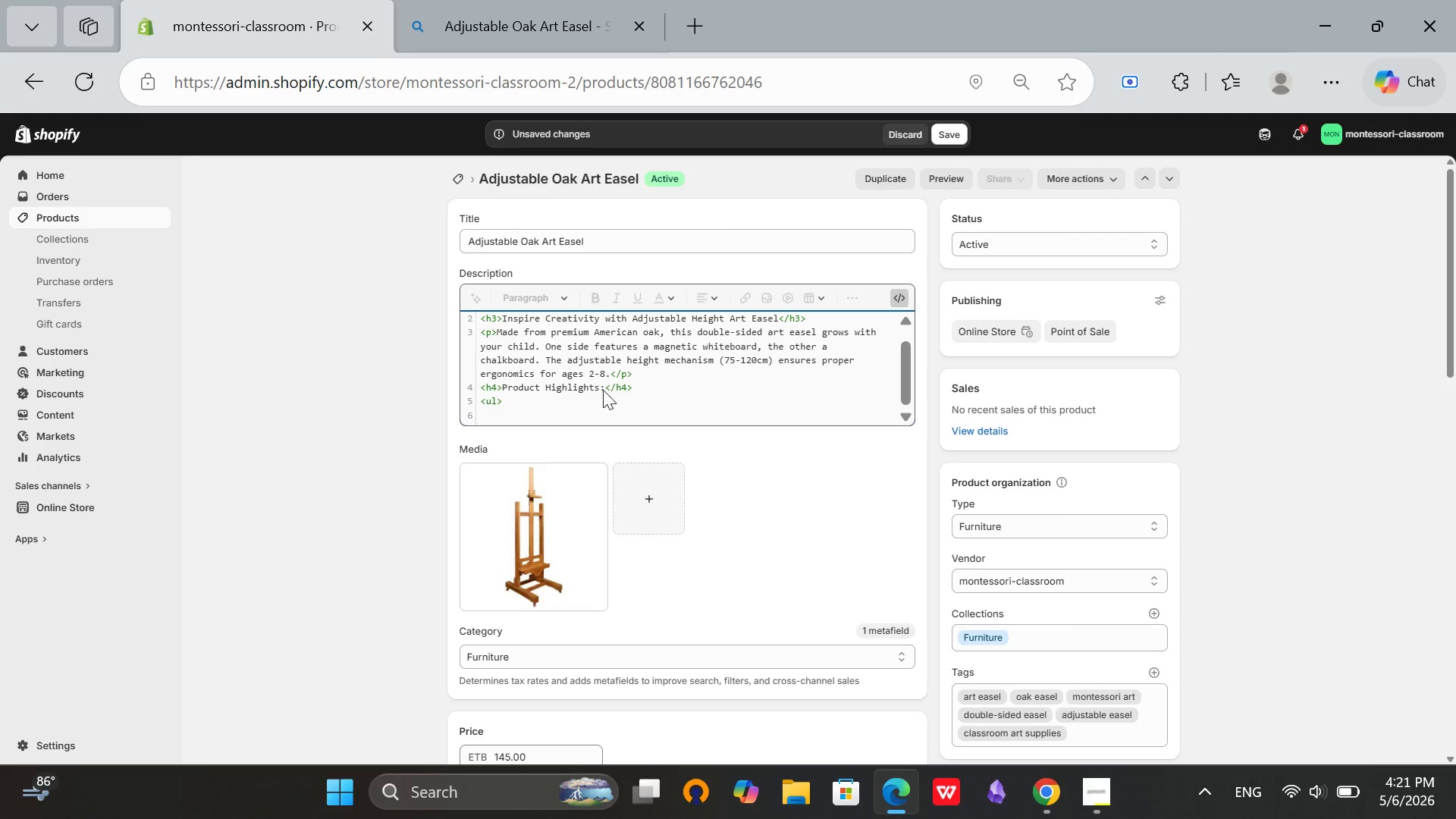 
left_click([516, 398])
 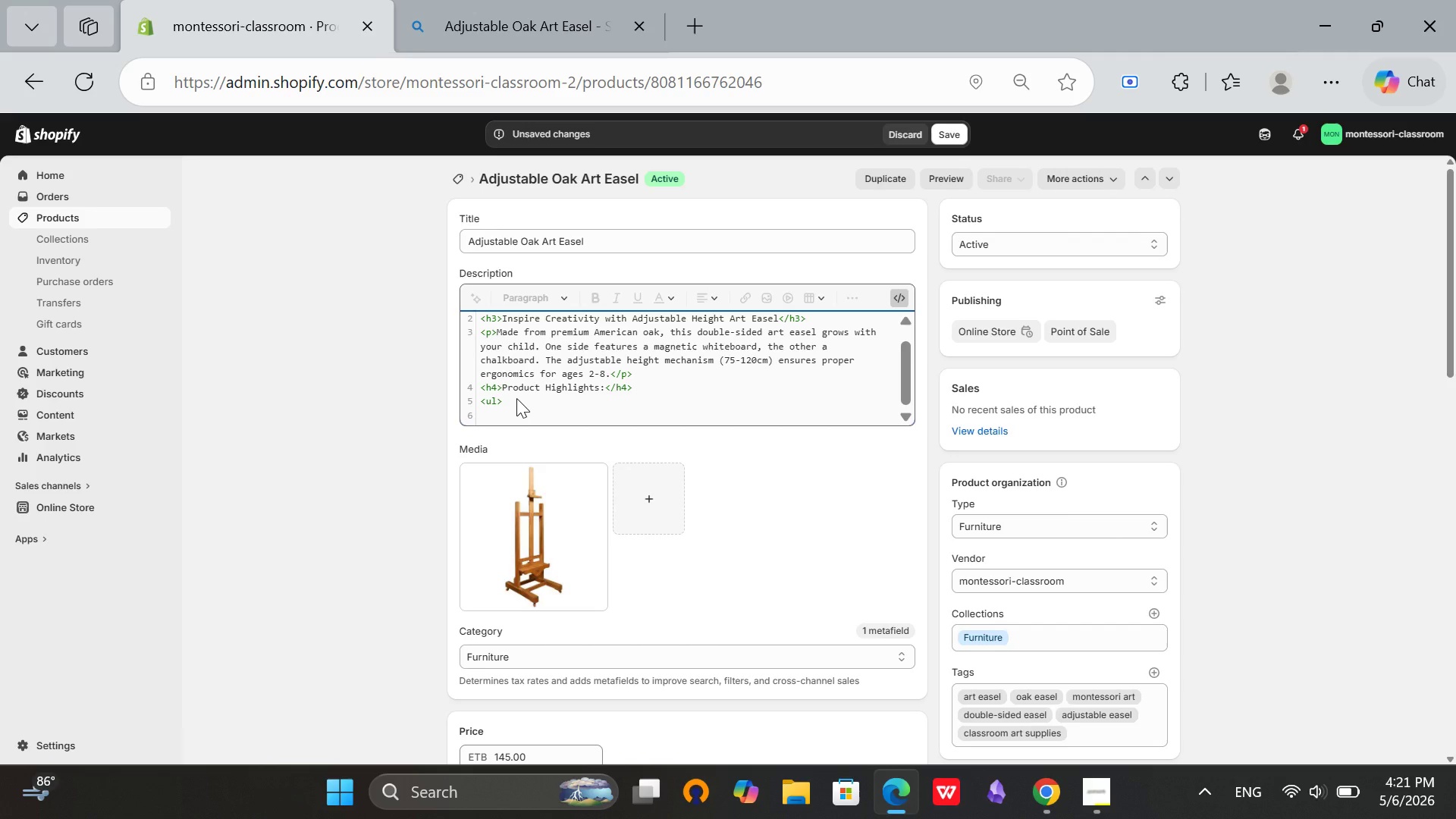 
key(Enter)
 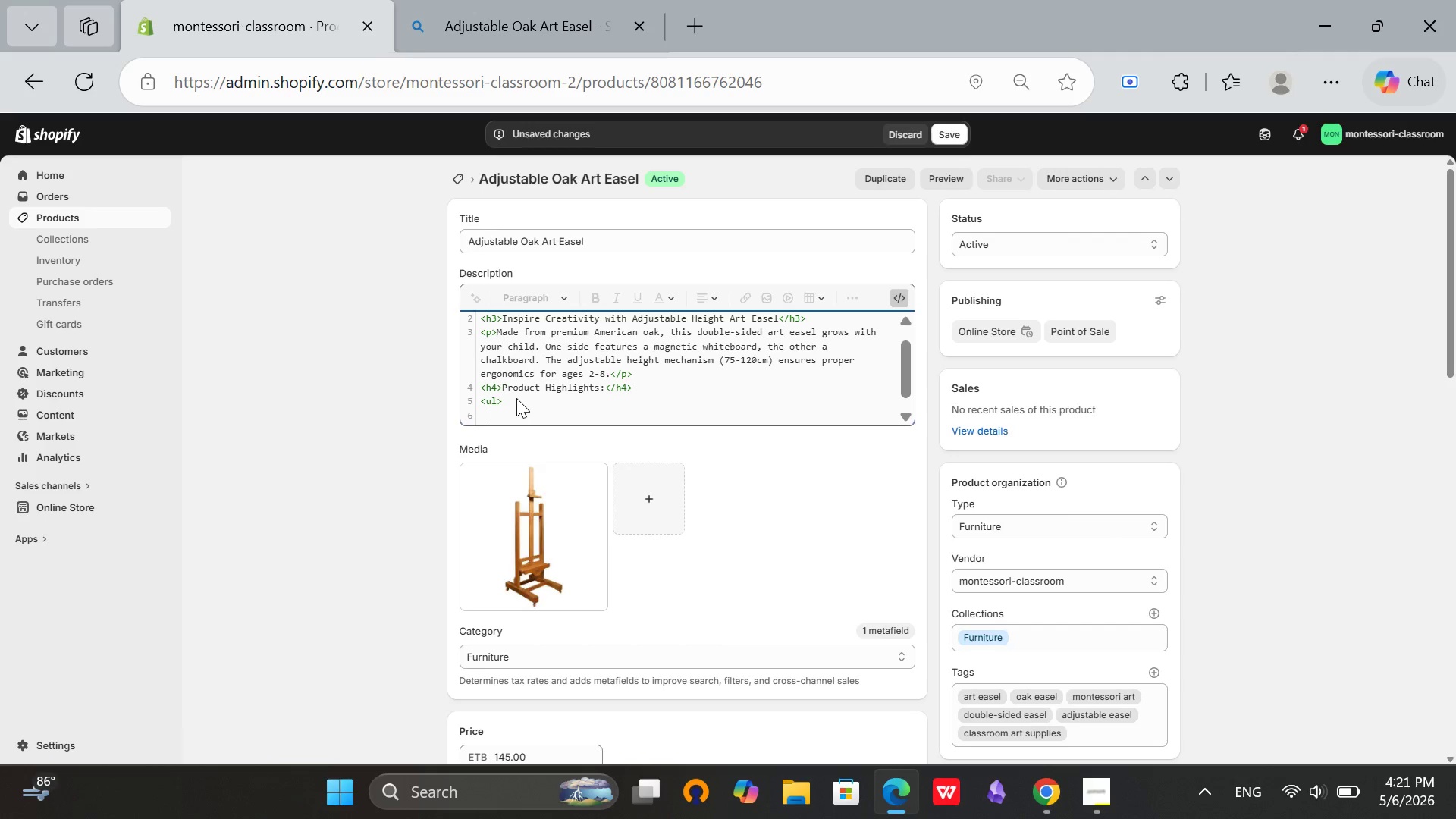 
key(Backspace)
 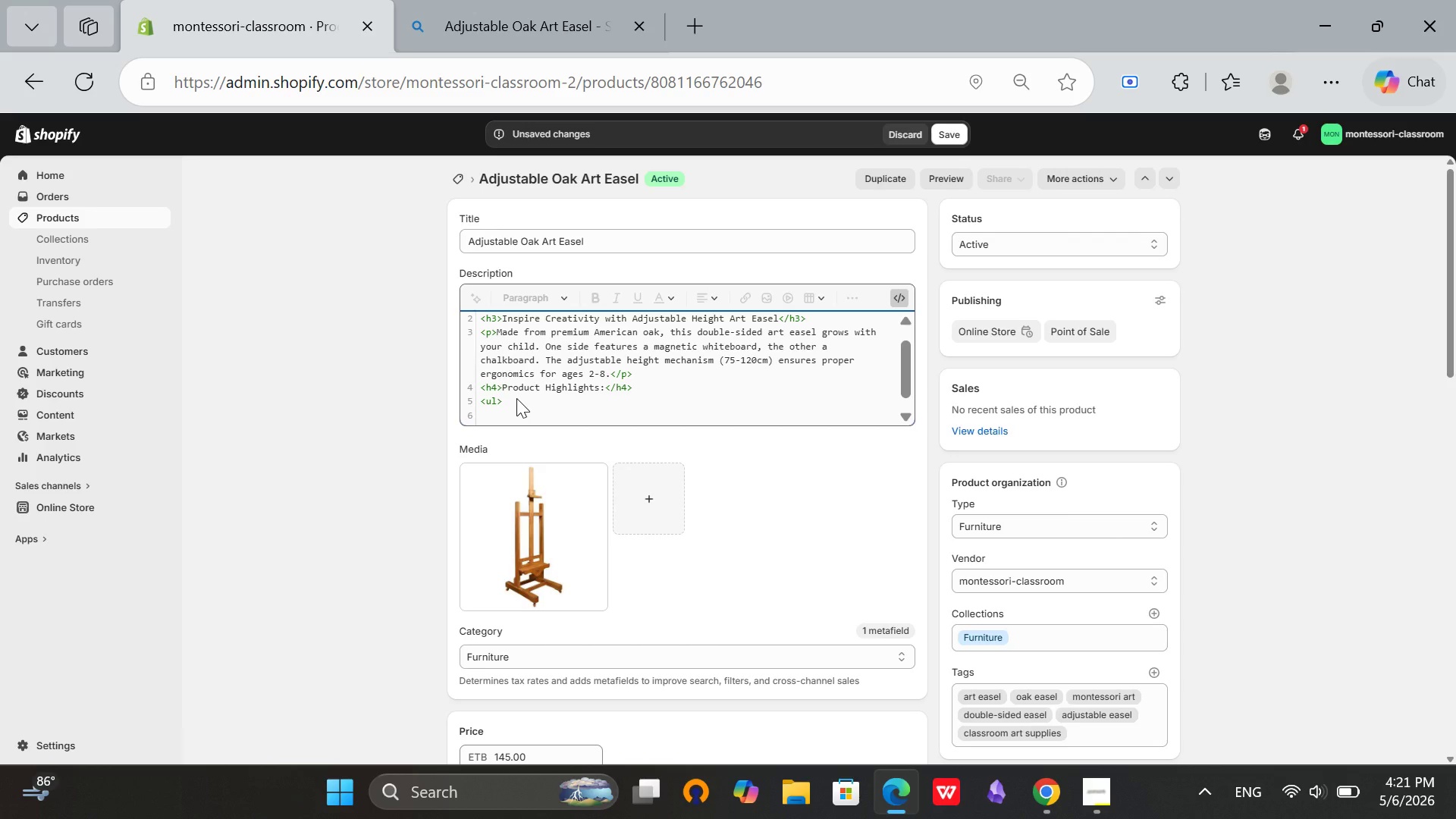 
wait(17.42)
 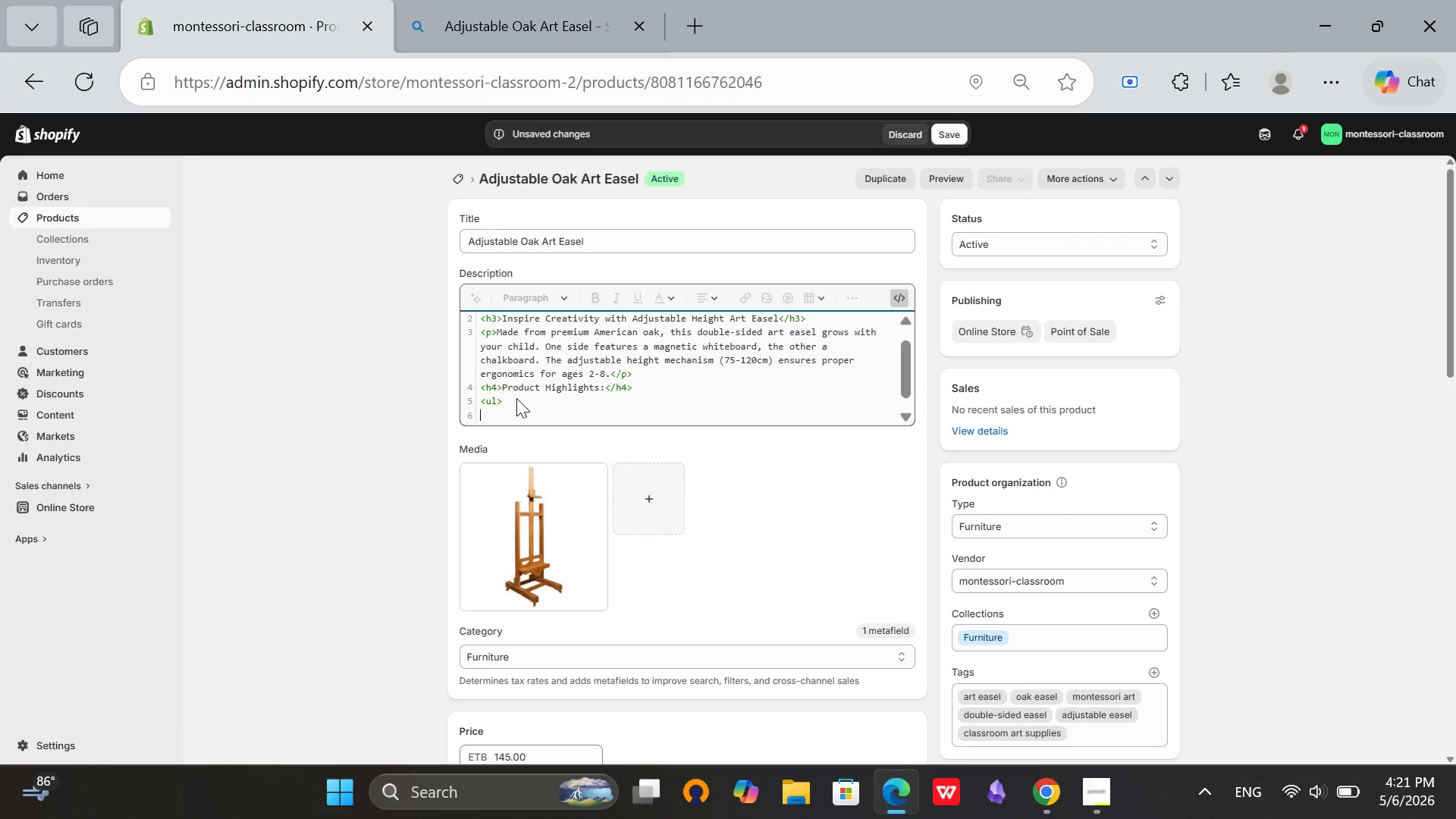 
type(<li>)
 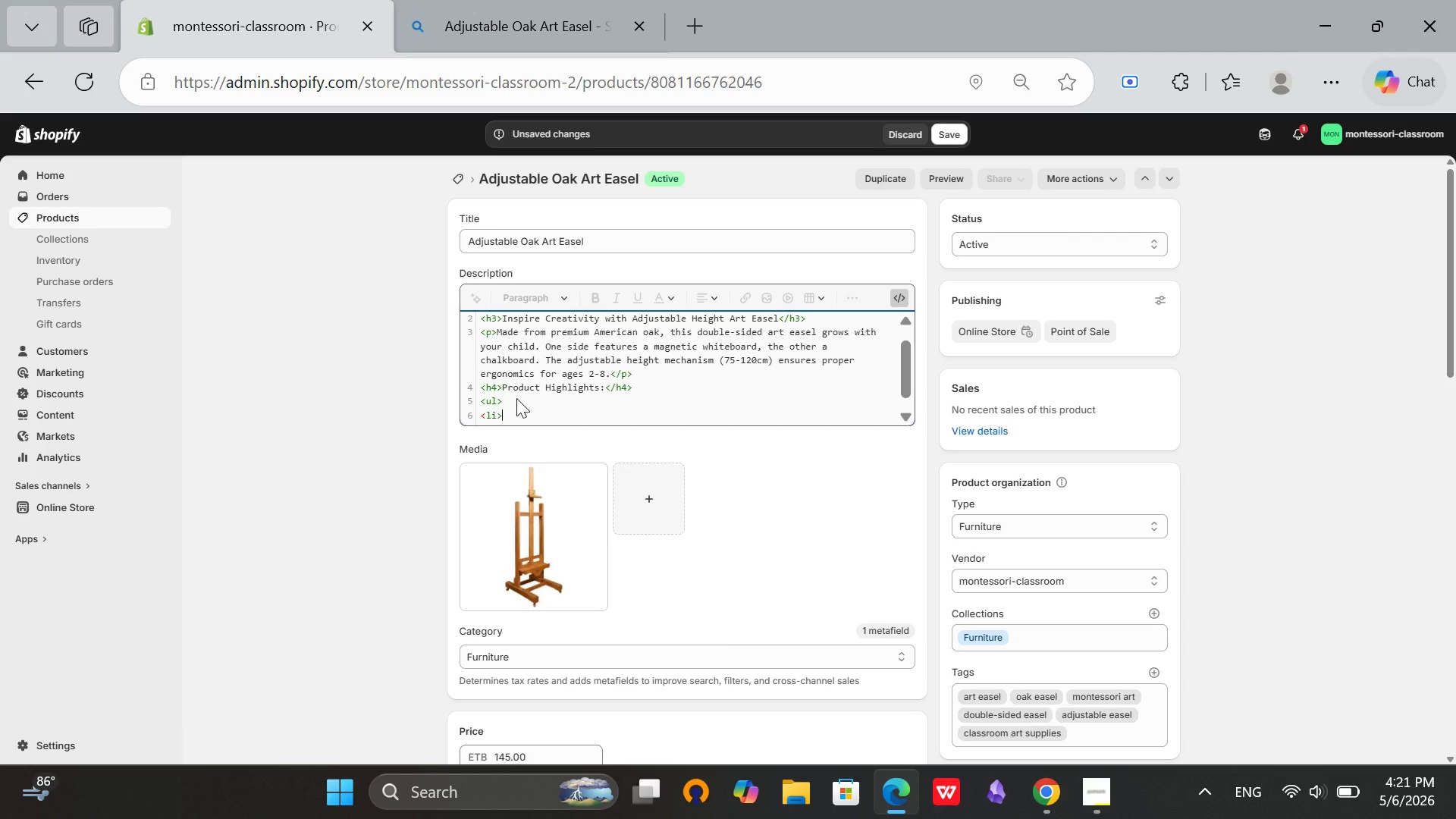 
type(Premium)
 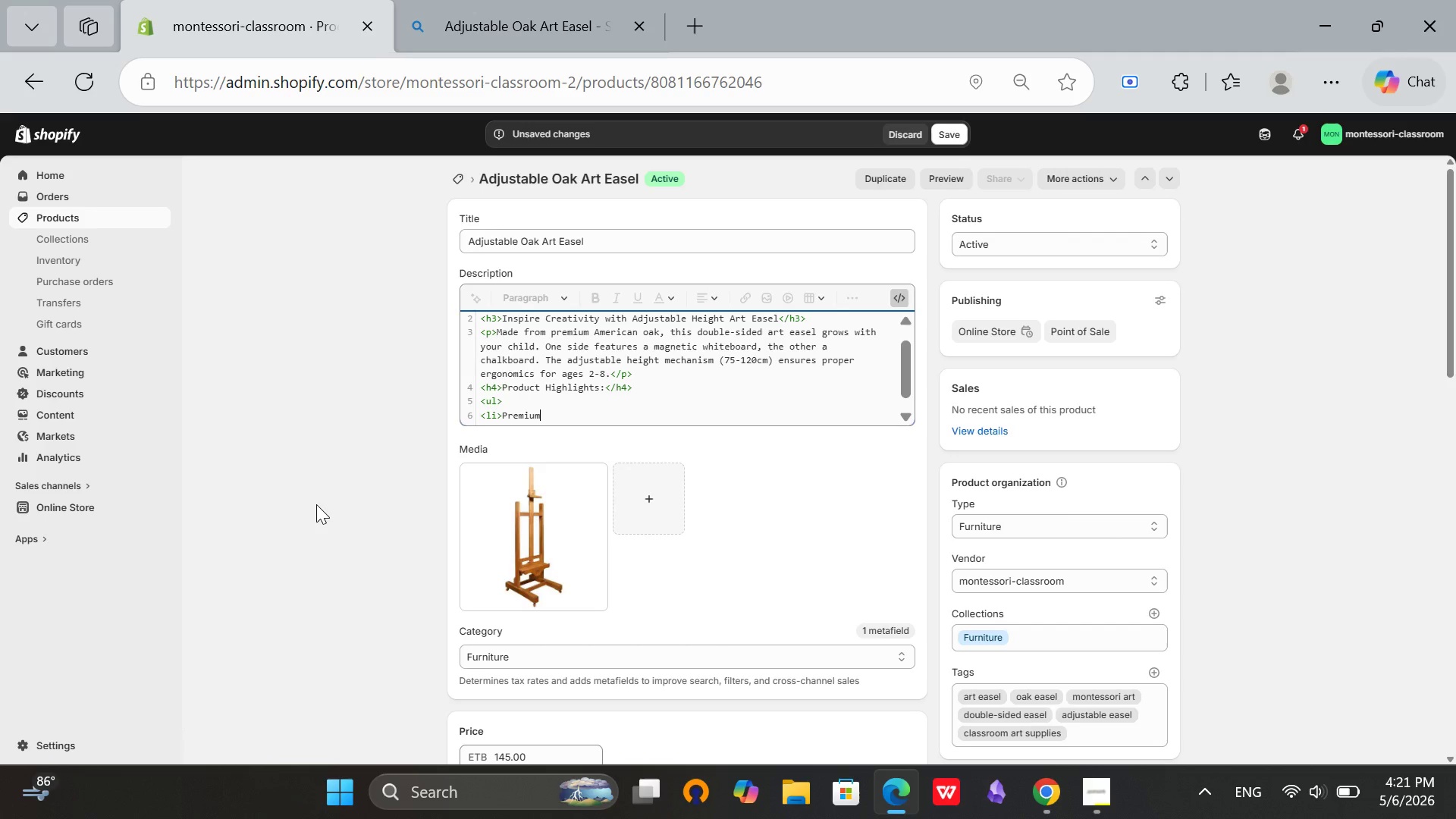 
type( oak construction</li>)
 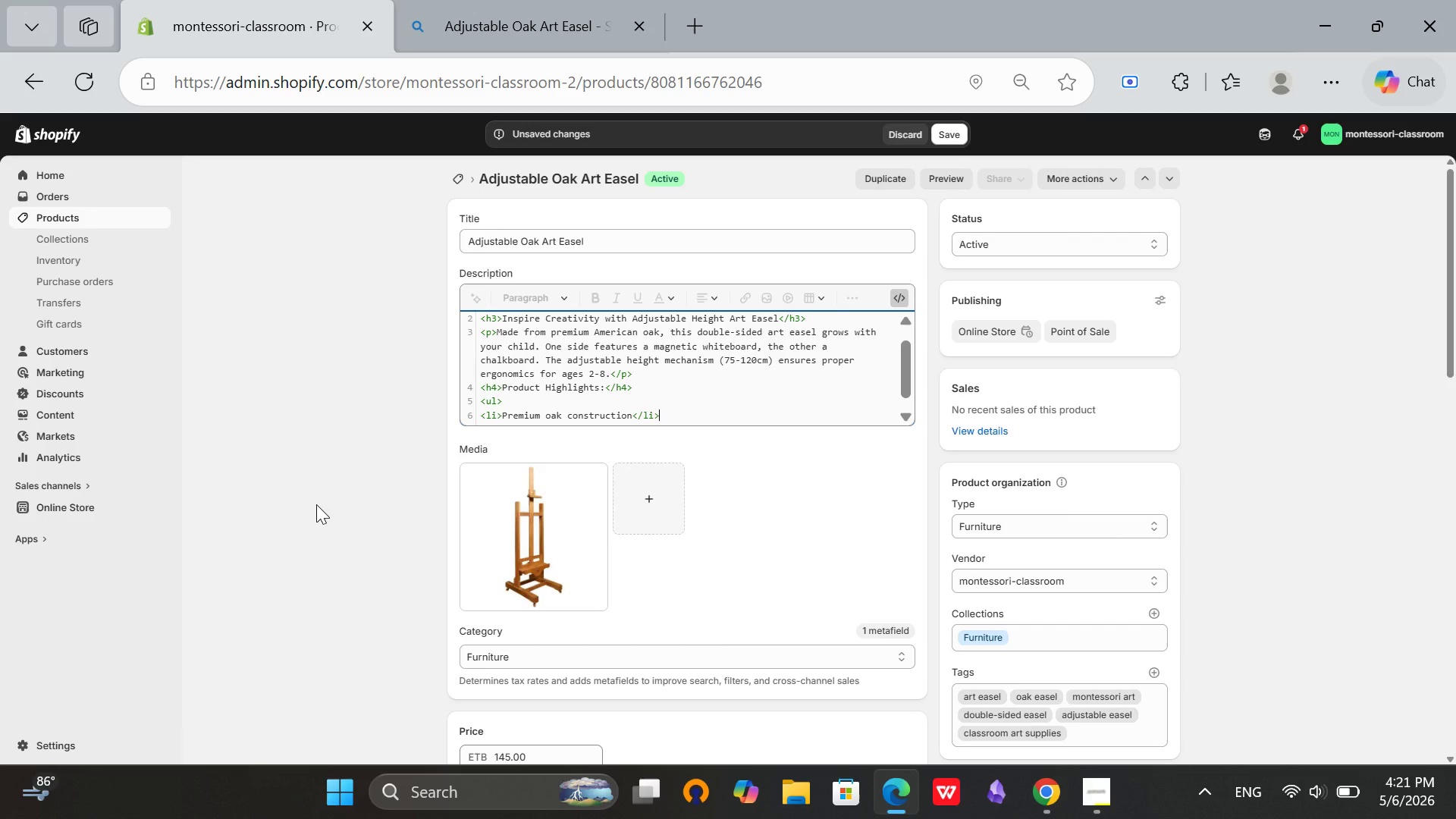 
key(Enter)
 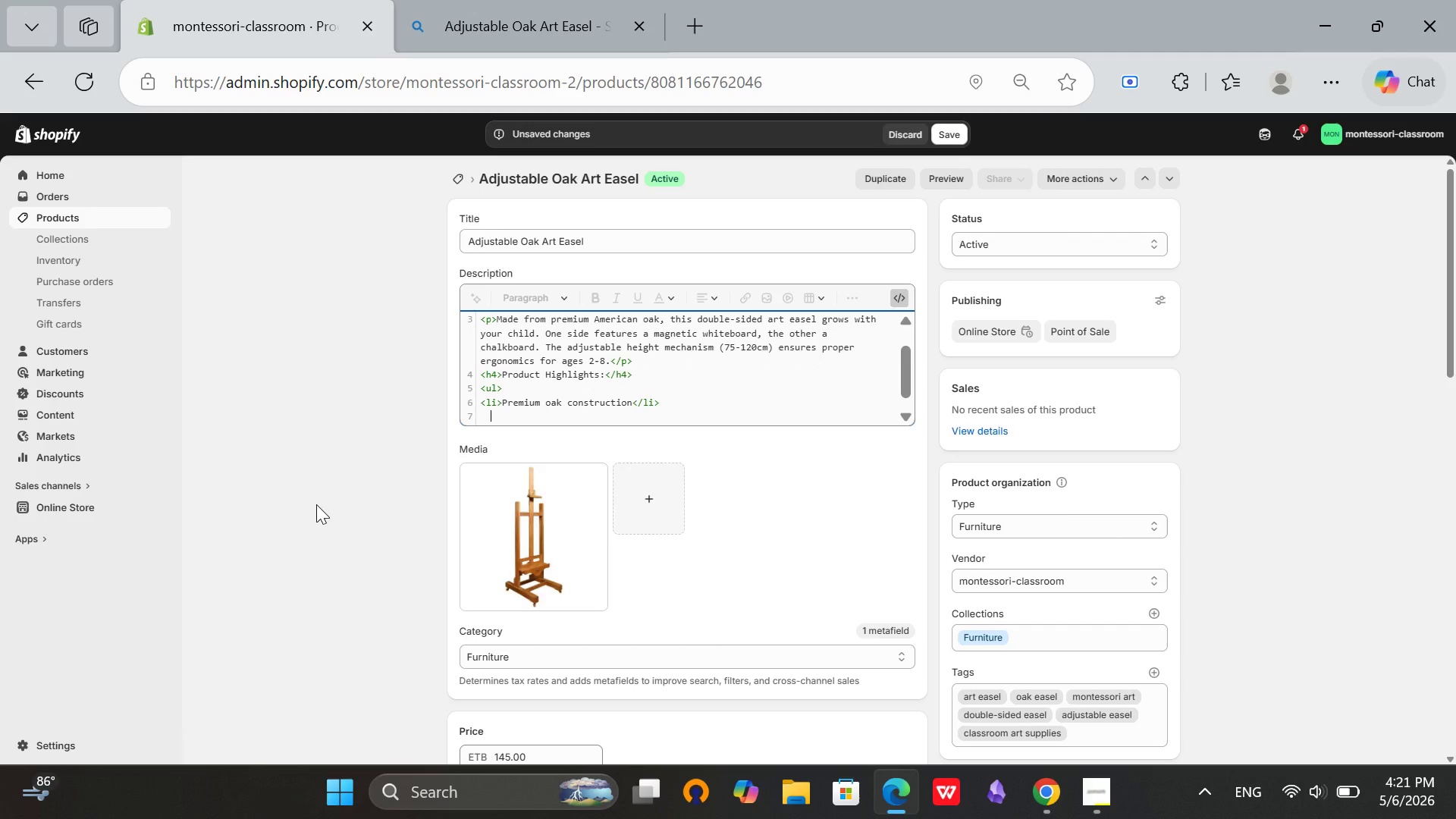 
key(Backspace)
type(<li> 4adjustable height positions</li>)
 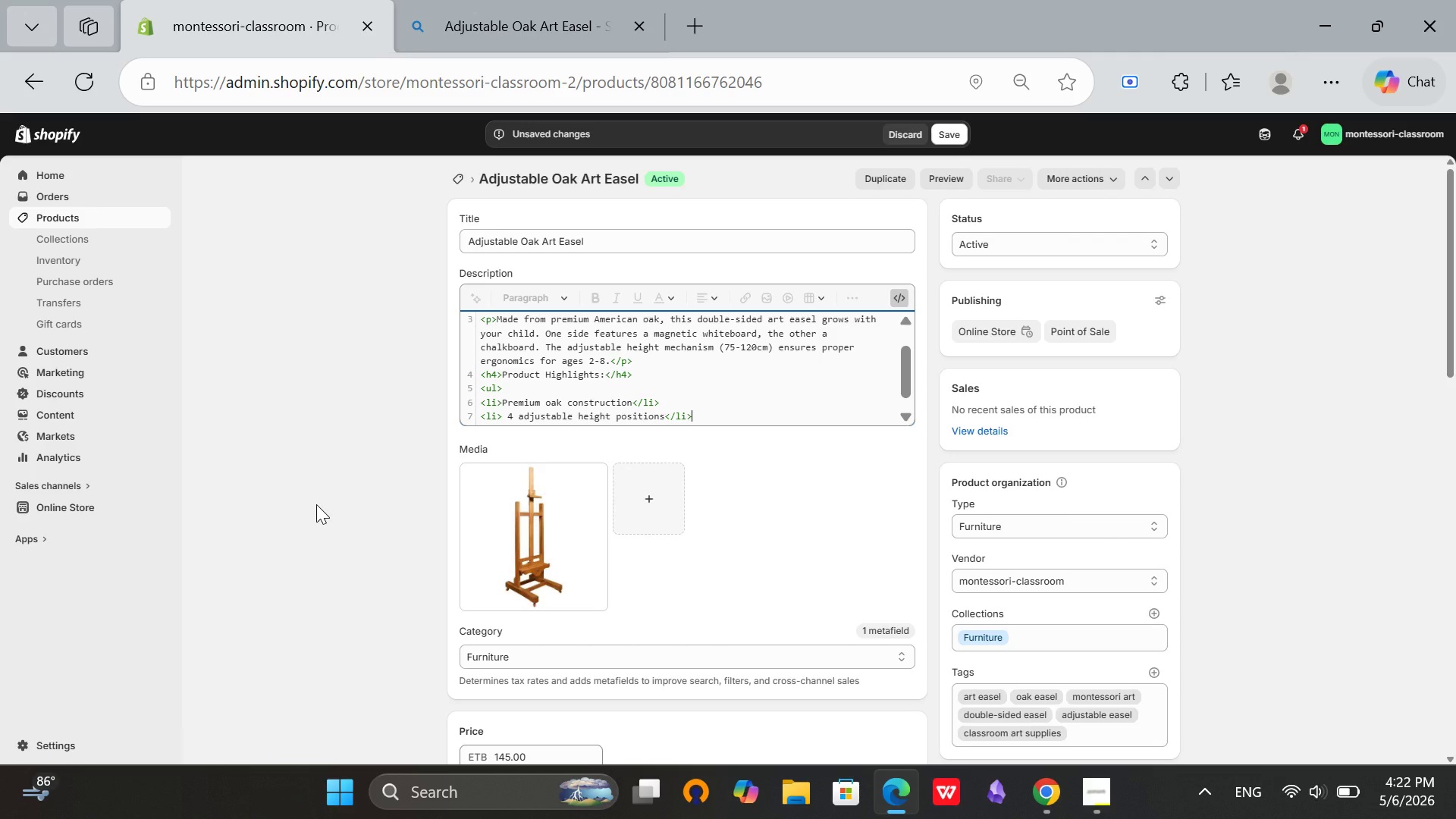 
key(Enter)
 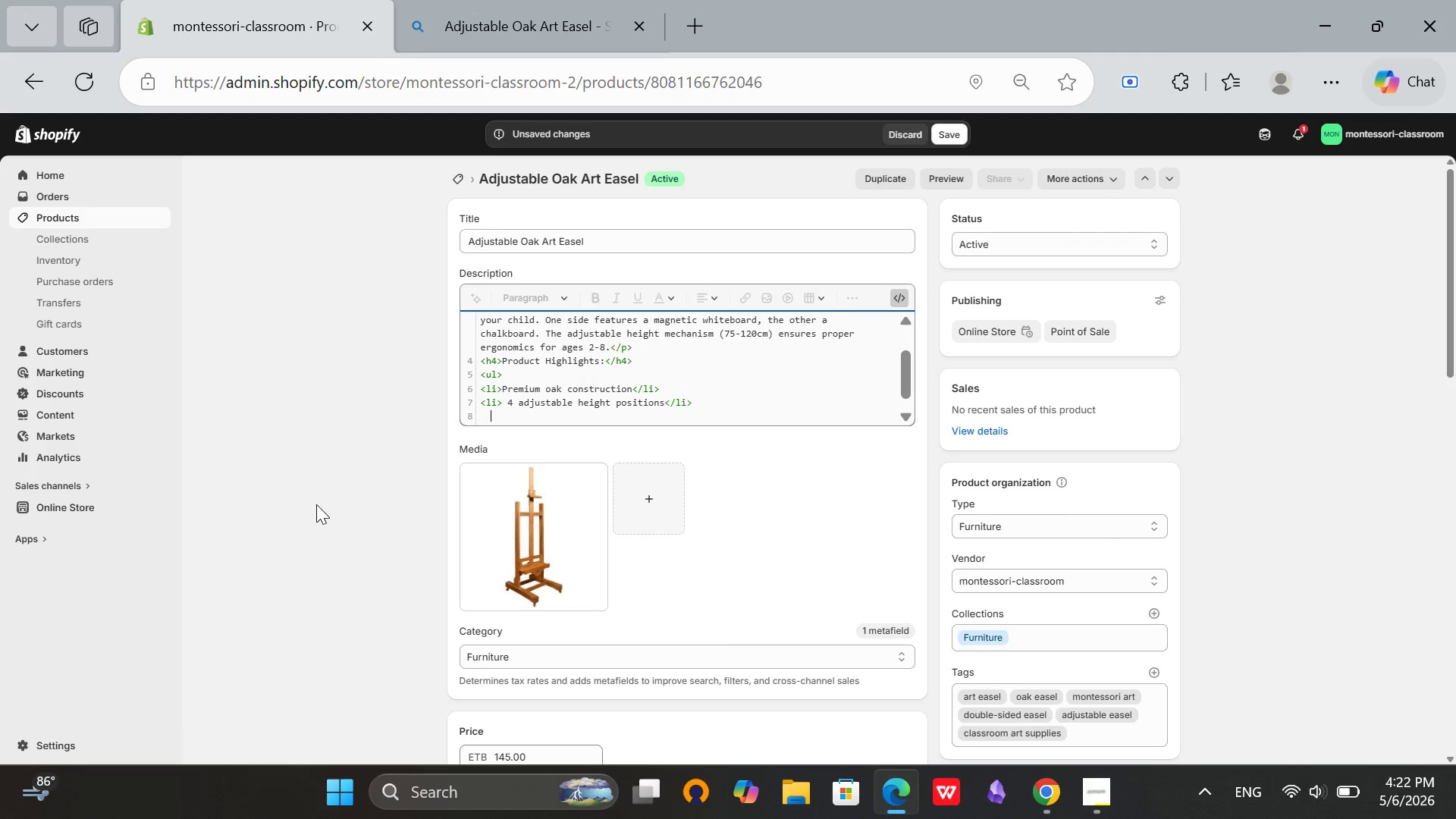 
key(Backspace)
type(<li)
 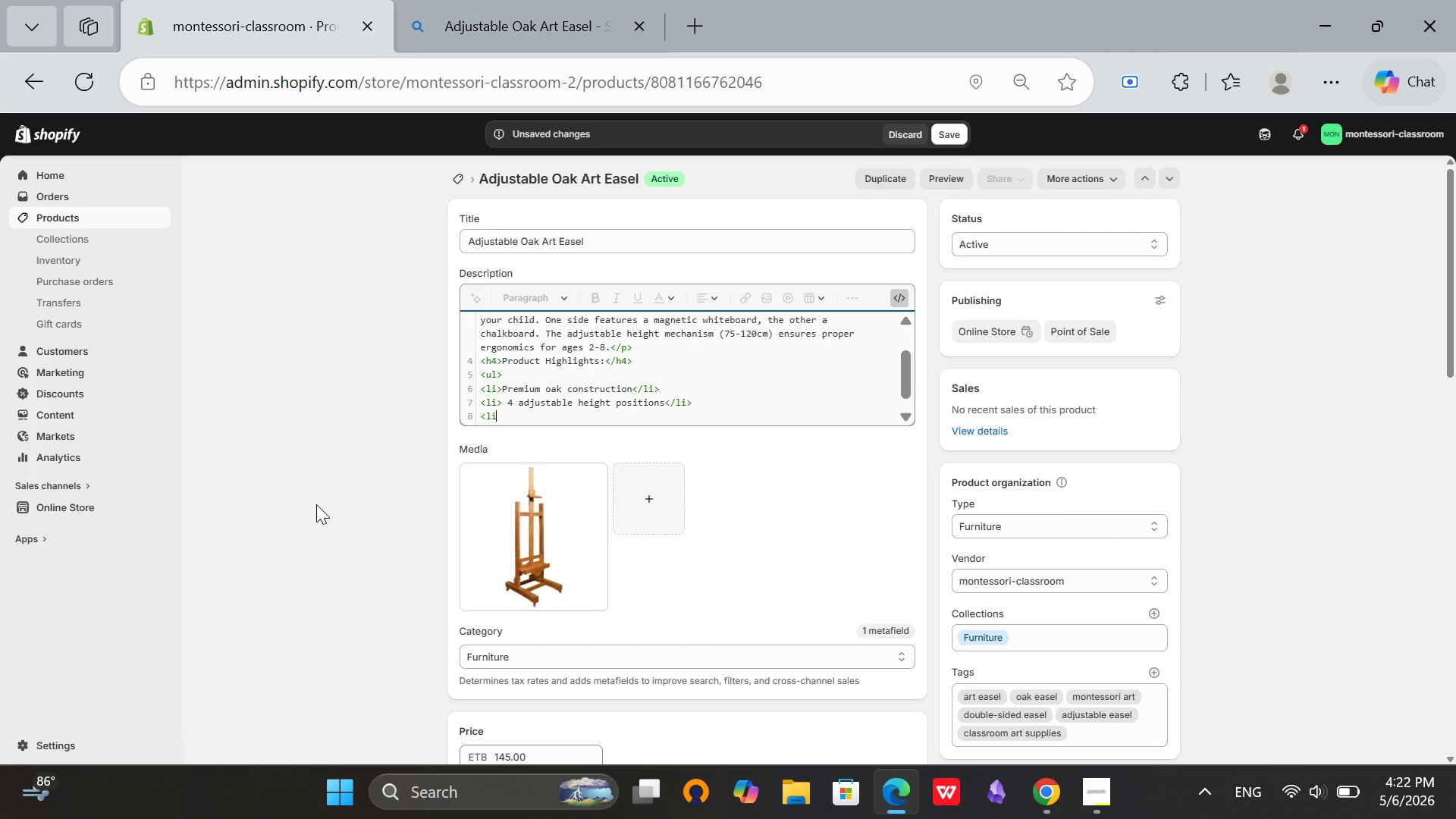 
 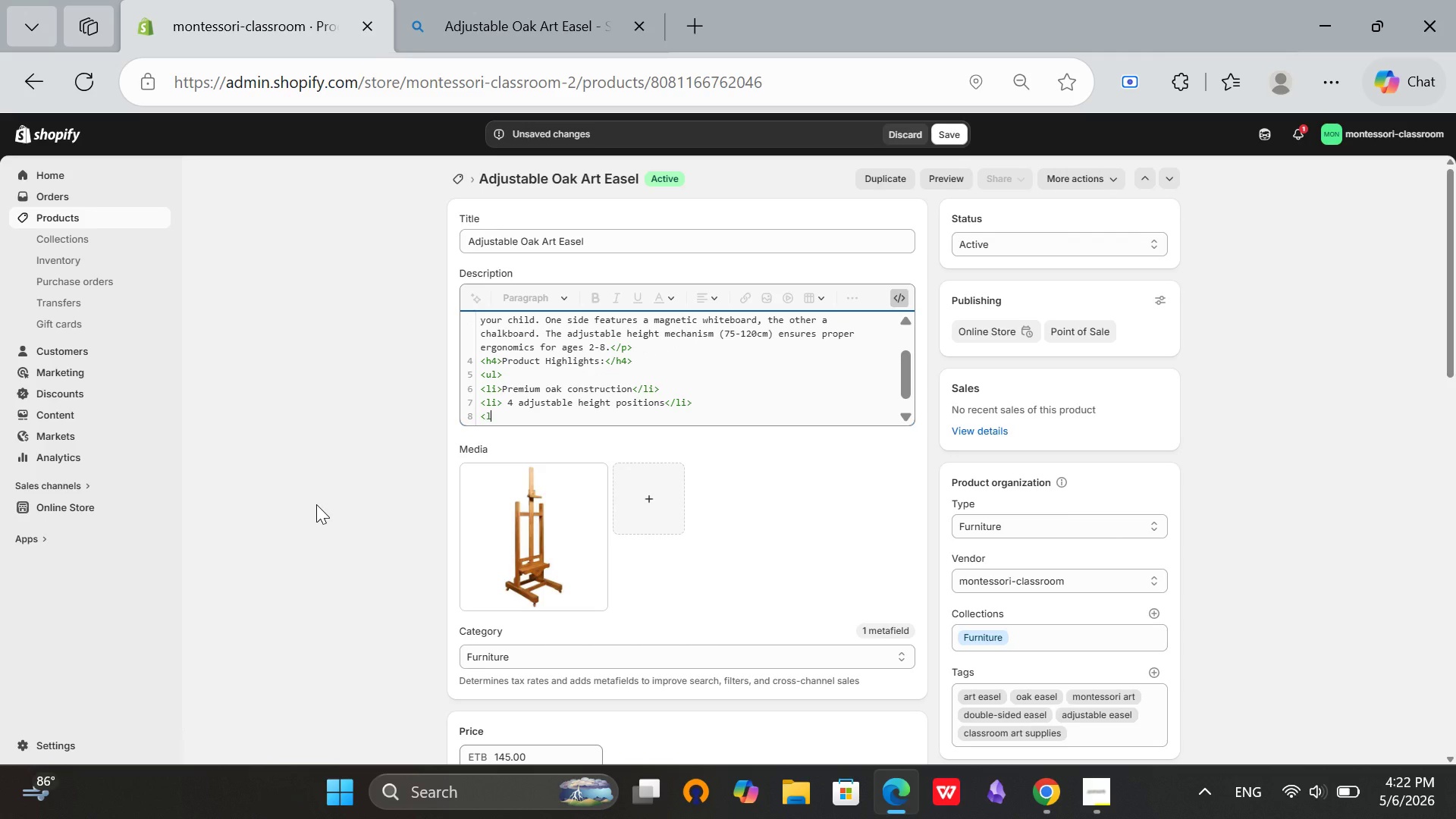 
hold_key(key=ShiftRight, duration=0.44)
 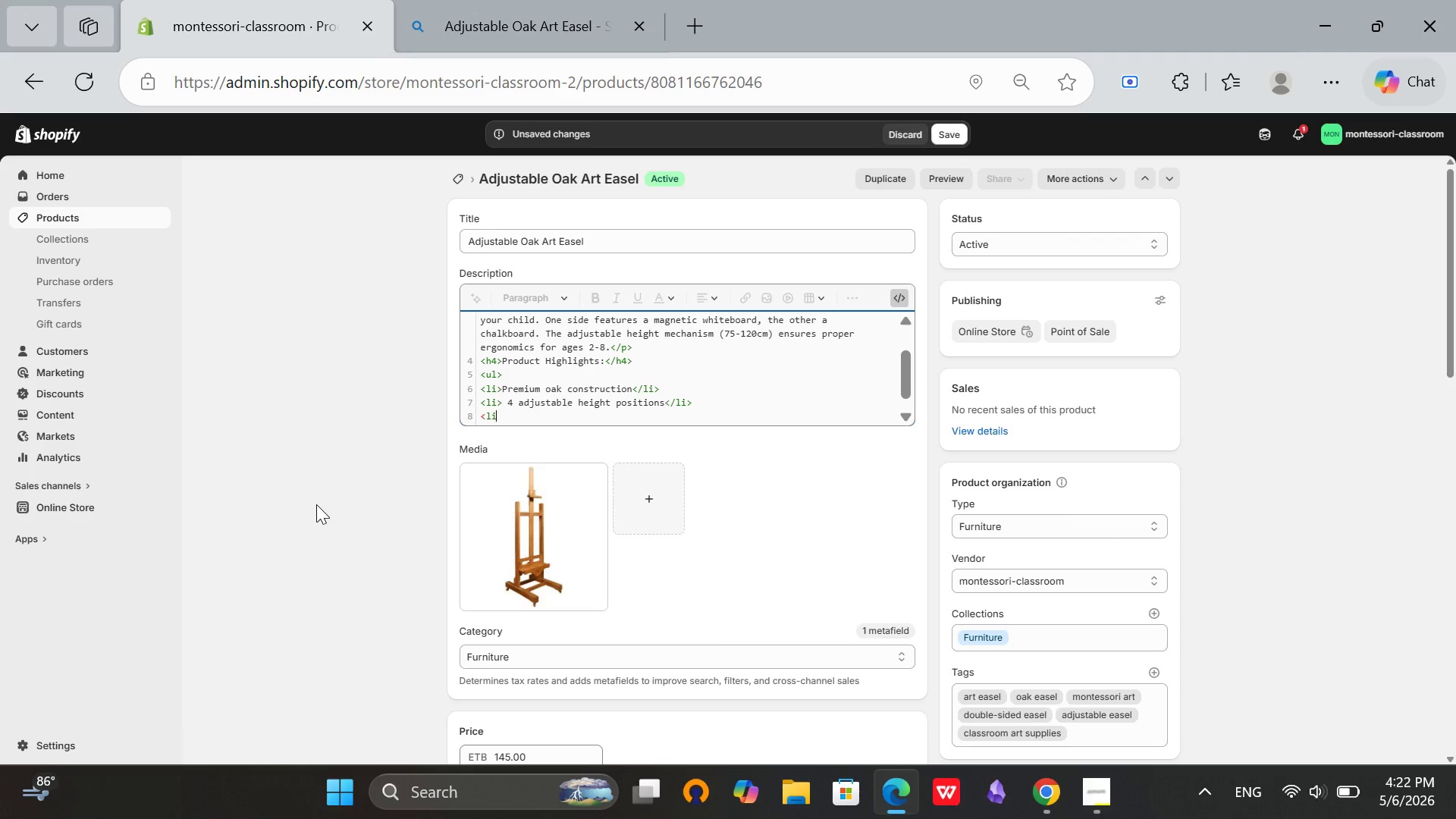 
hold_key(key=ShiftRight, duration=0.38)
 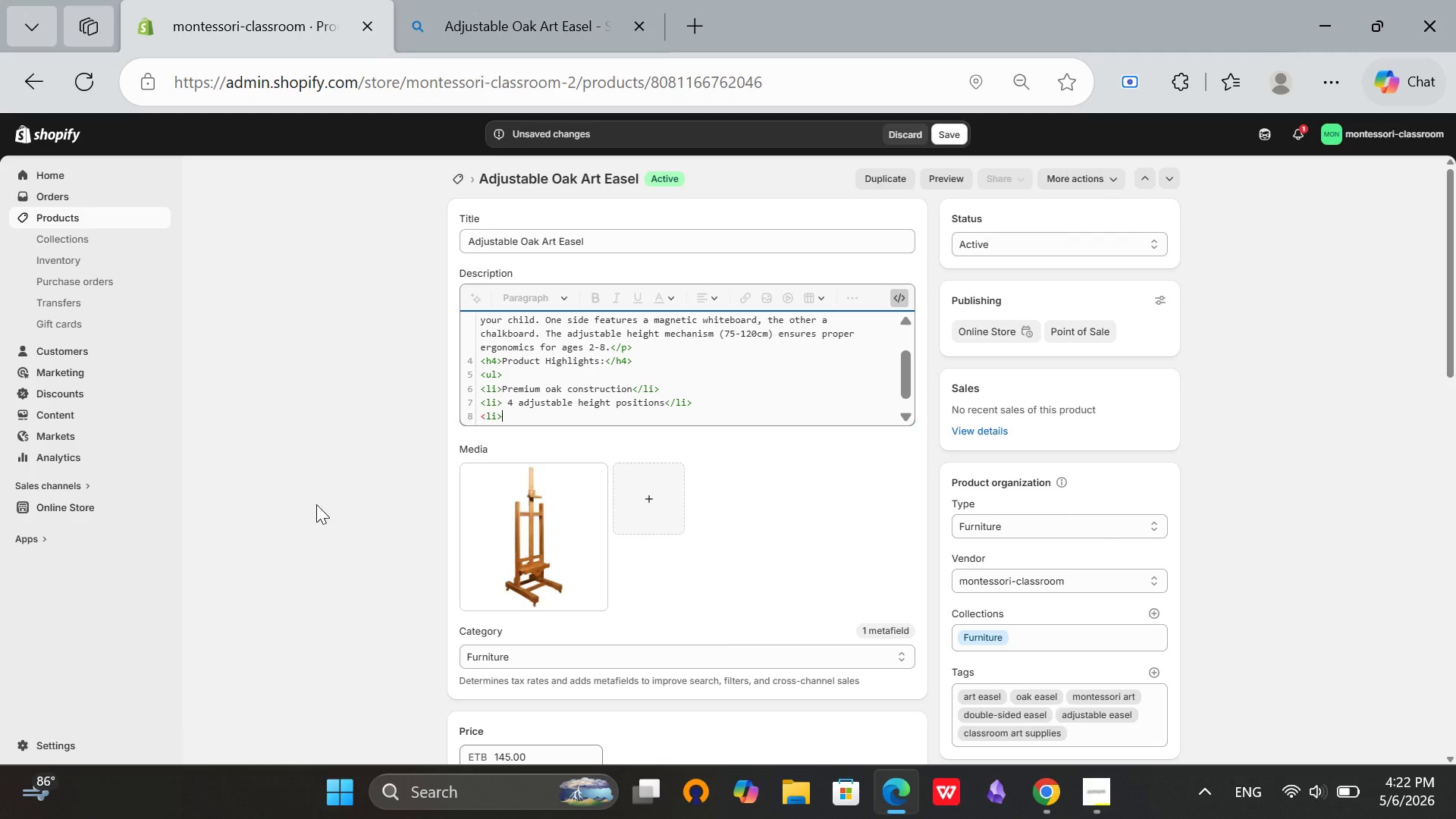 
hold_key(key=Period, duration=0.36)
 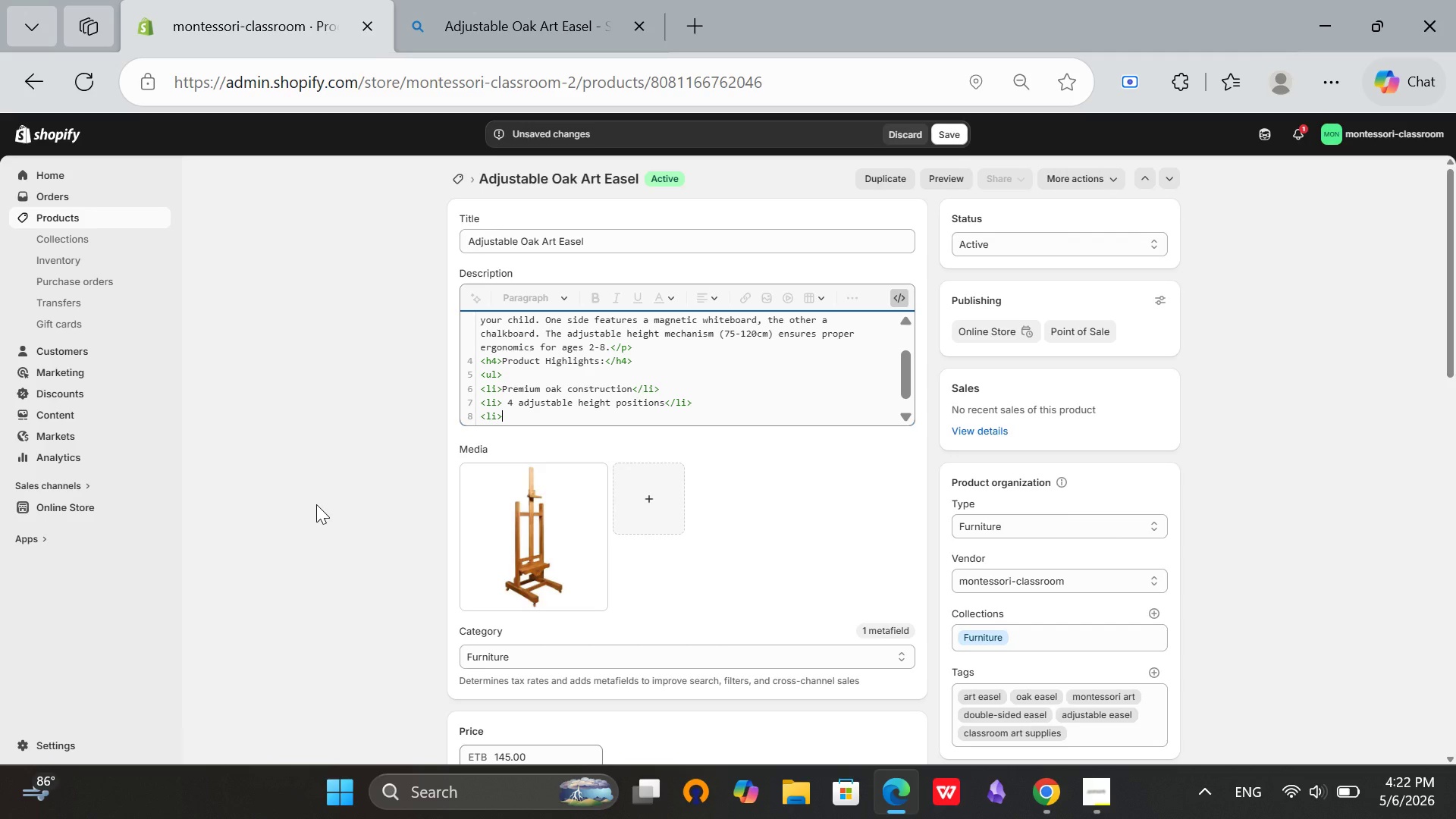 
type(Double-sided: magnetic whitew)
key(Backspace)
type(boad + chalkboard</li>)
 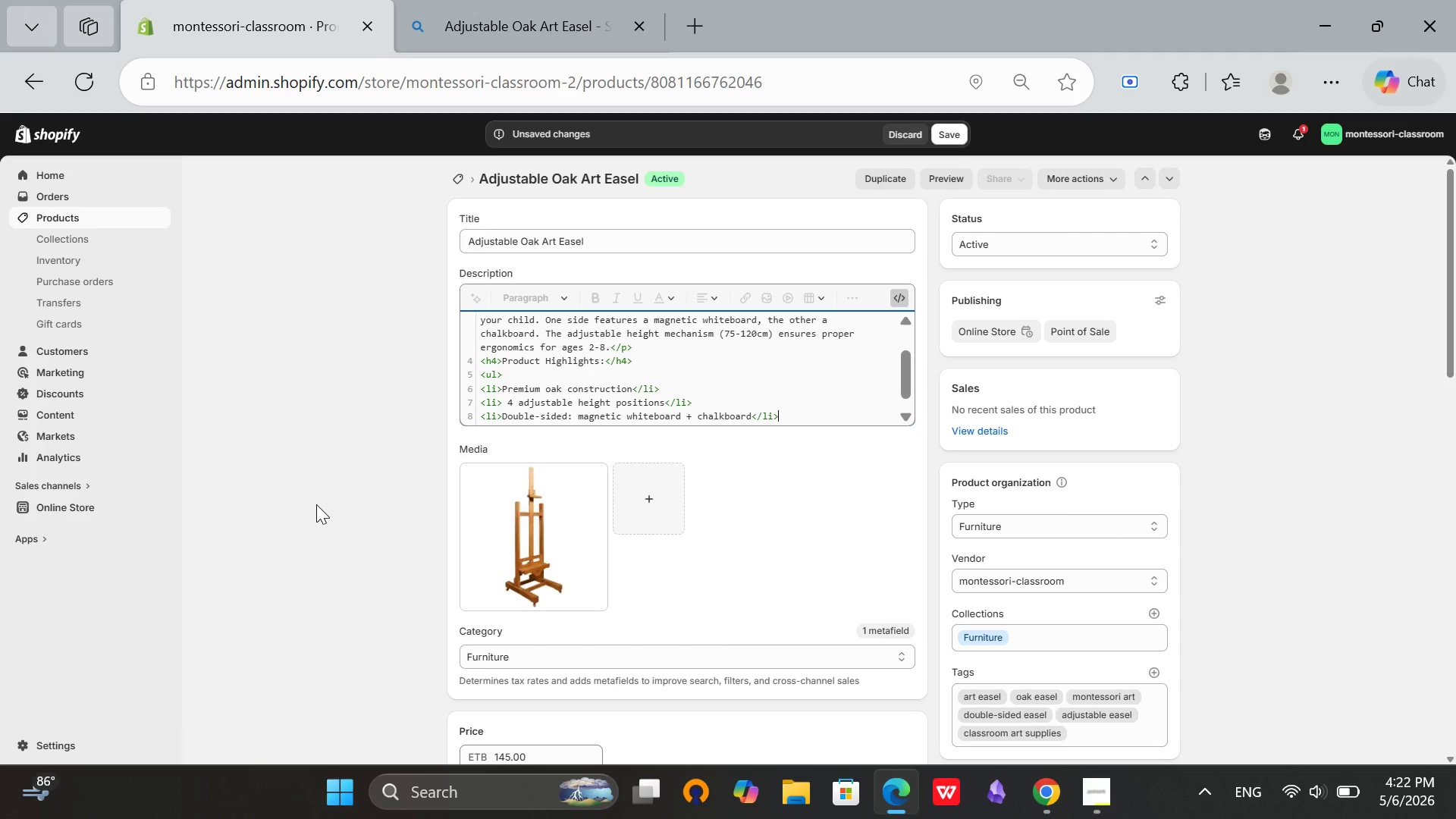 
 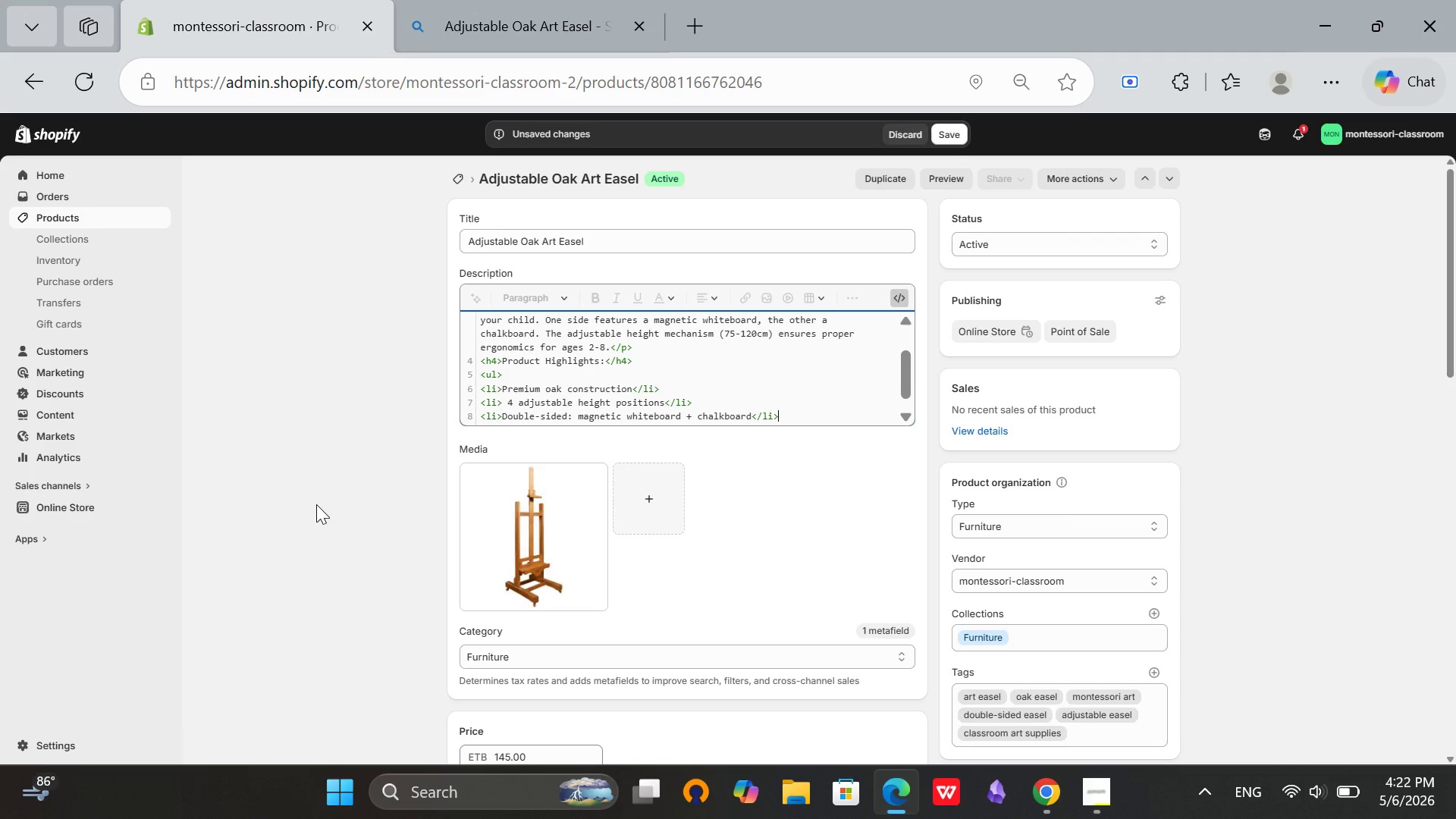 
key(Enter)
 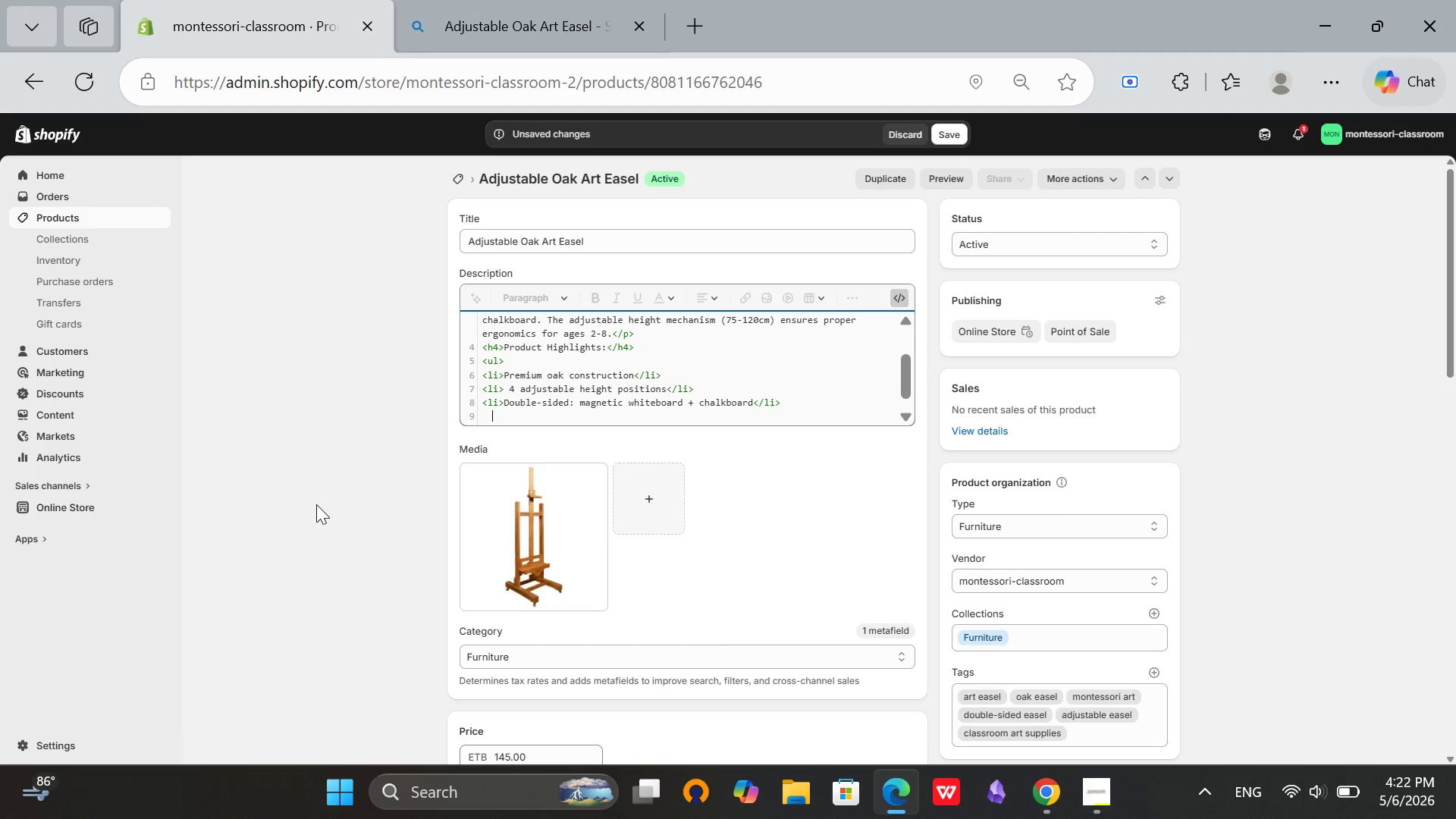 
key(Backspace)
type(<li>Includes paper roll holder<li>)
 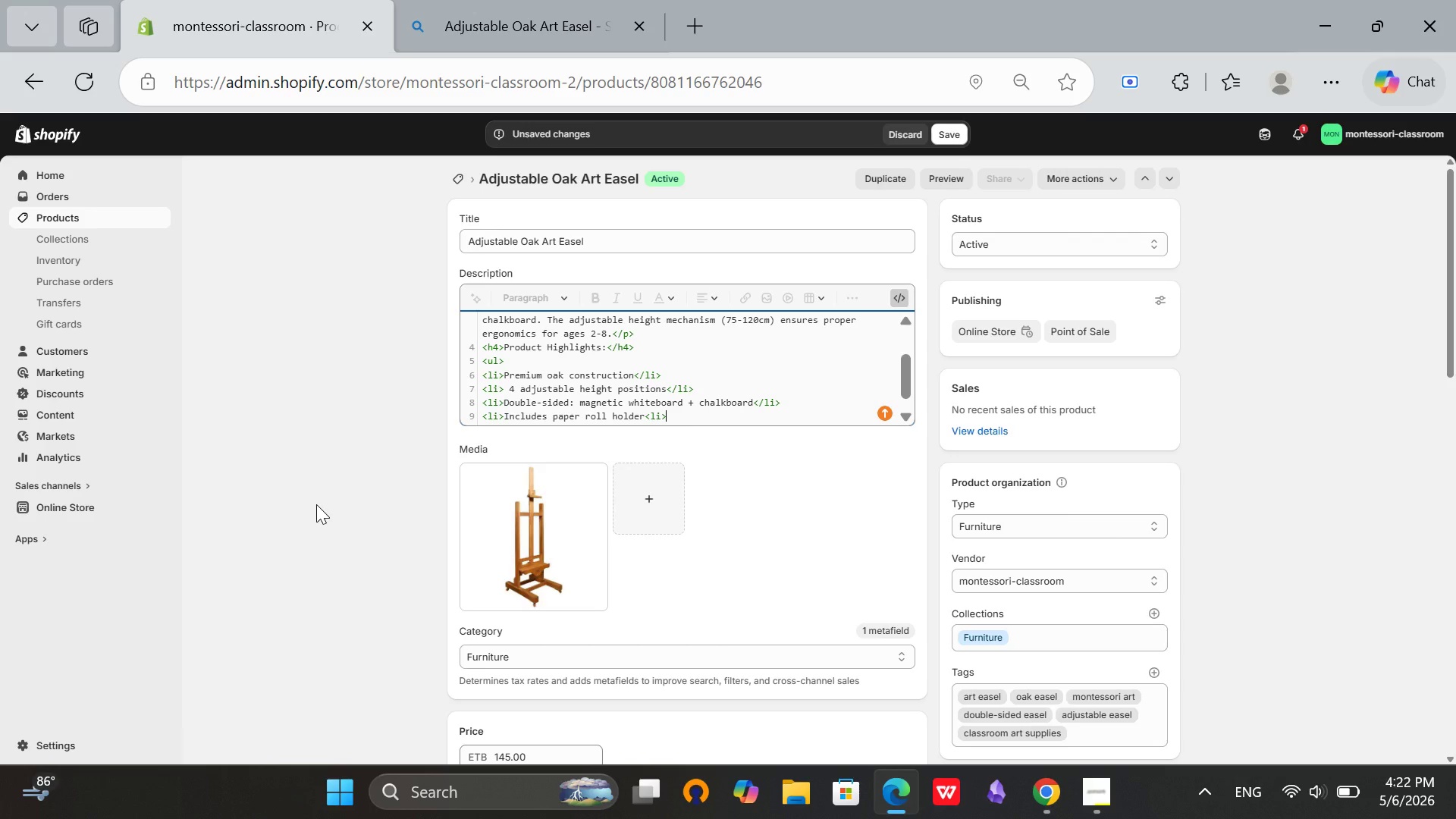 
key(ArrowLeft)
 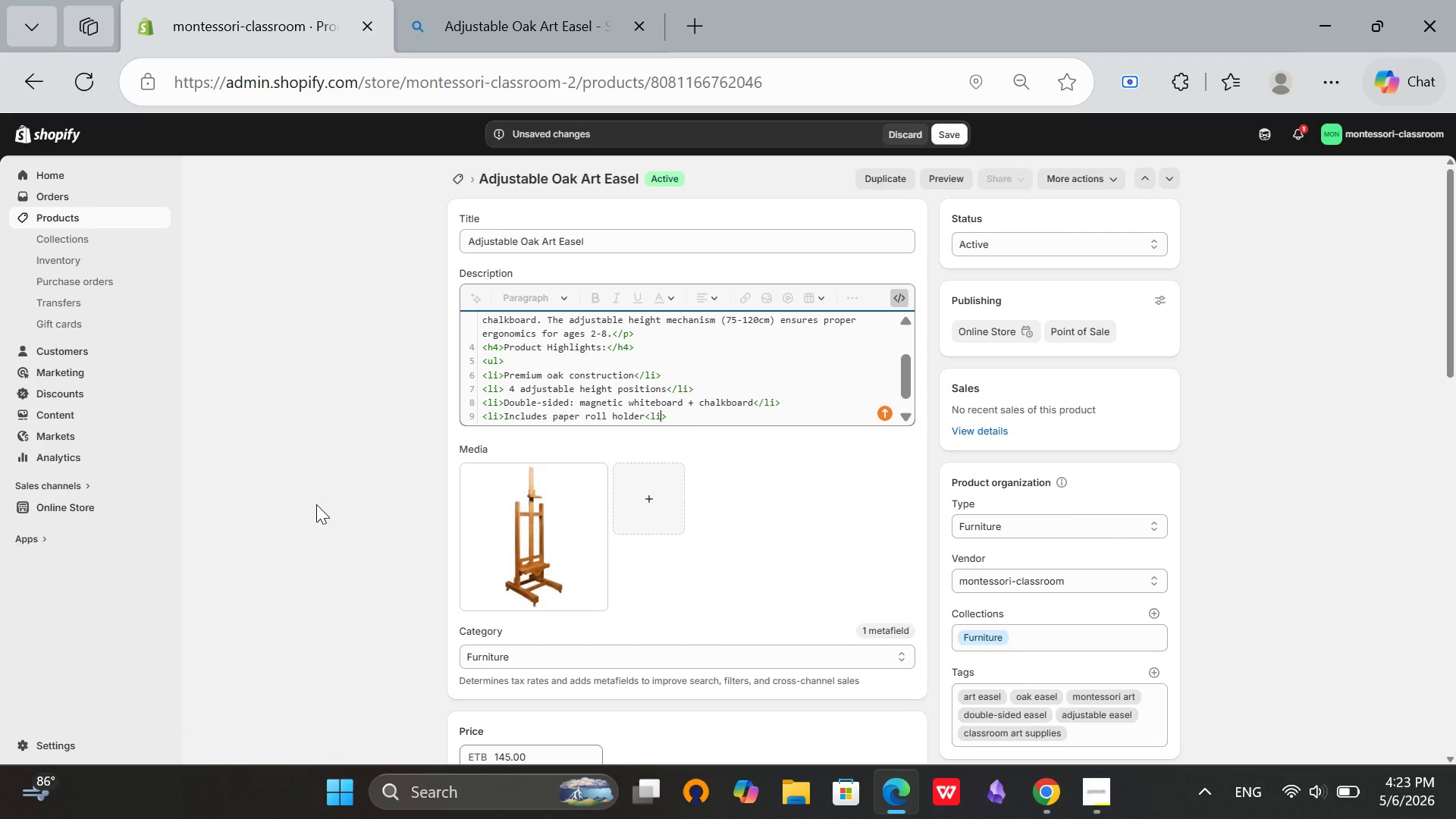 
key(ArrowLeft)
 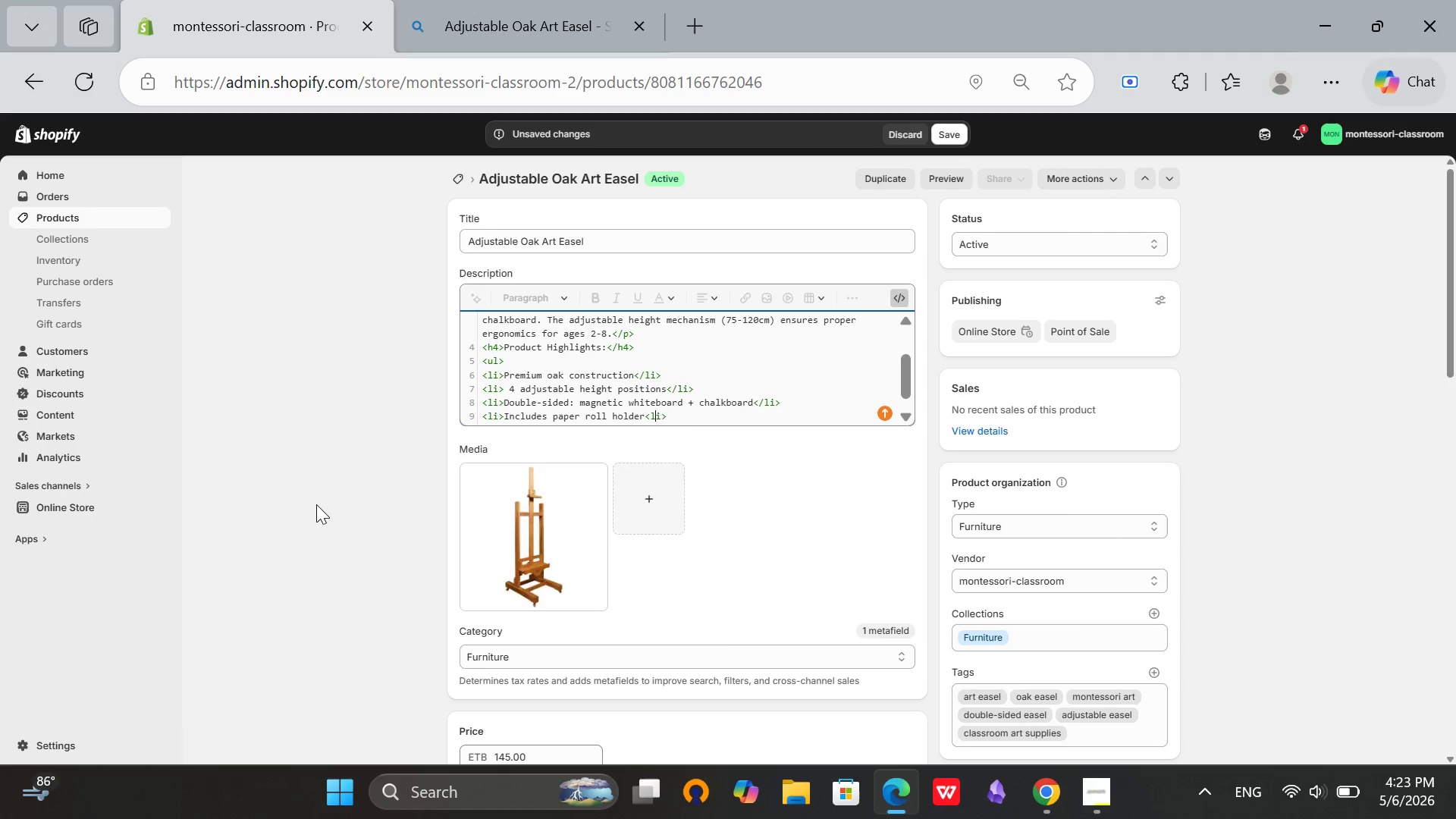 
key(ArrowLeft)
 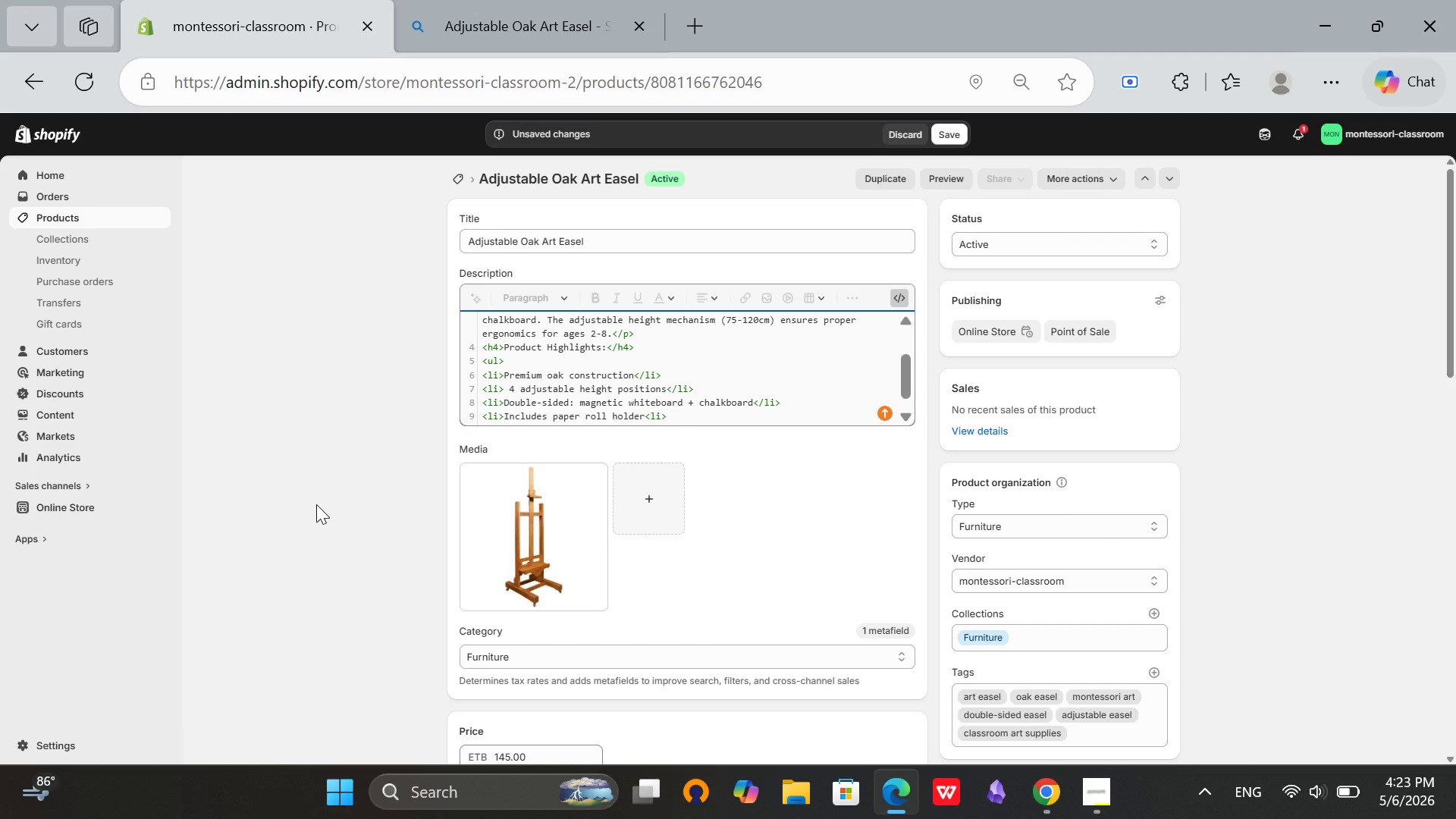 
key(Slash)
 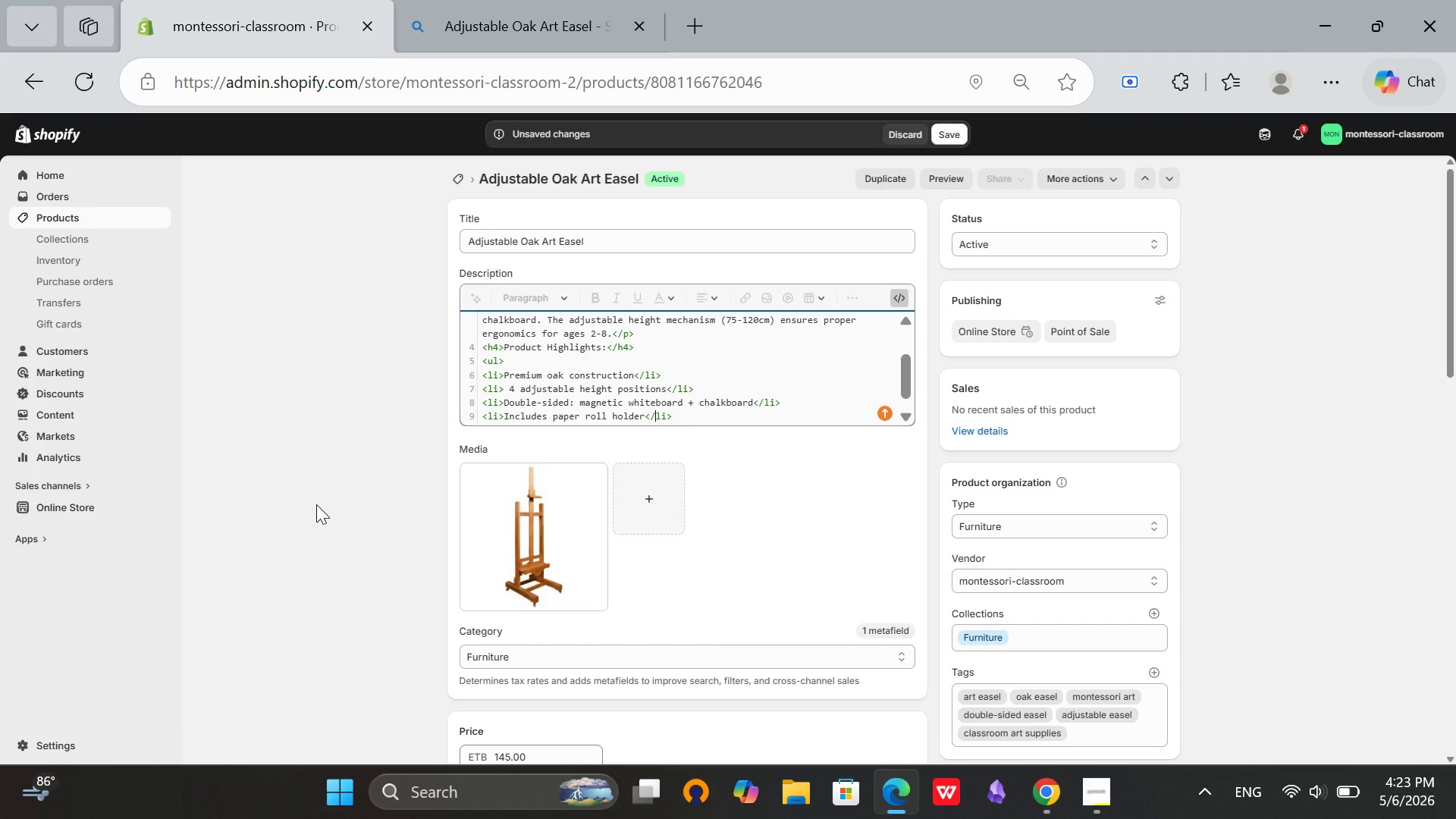 
key(ArrowRight)
 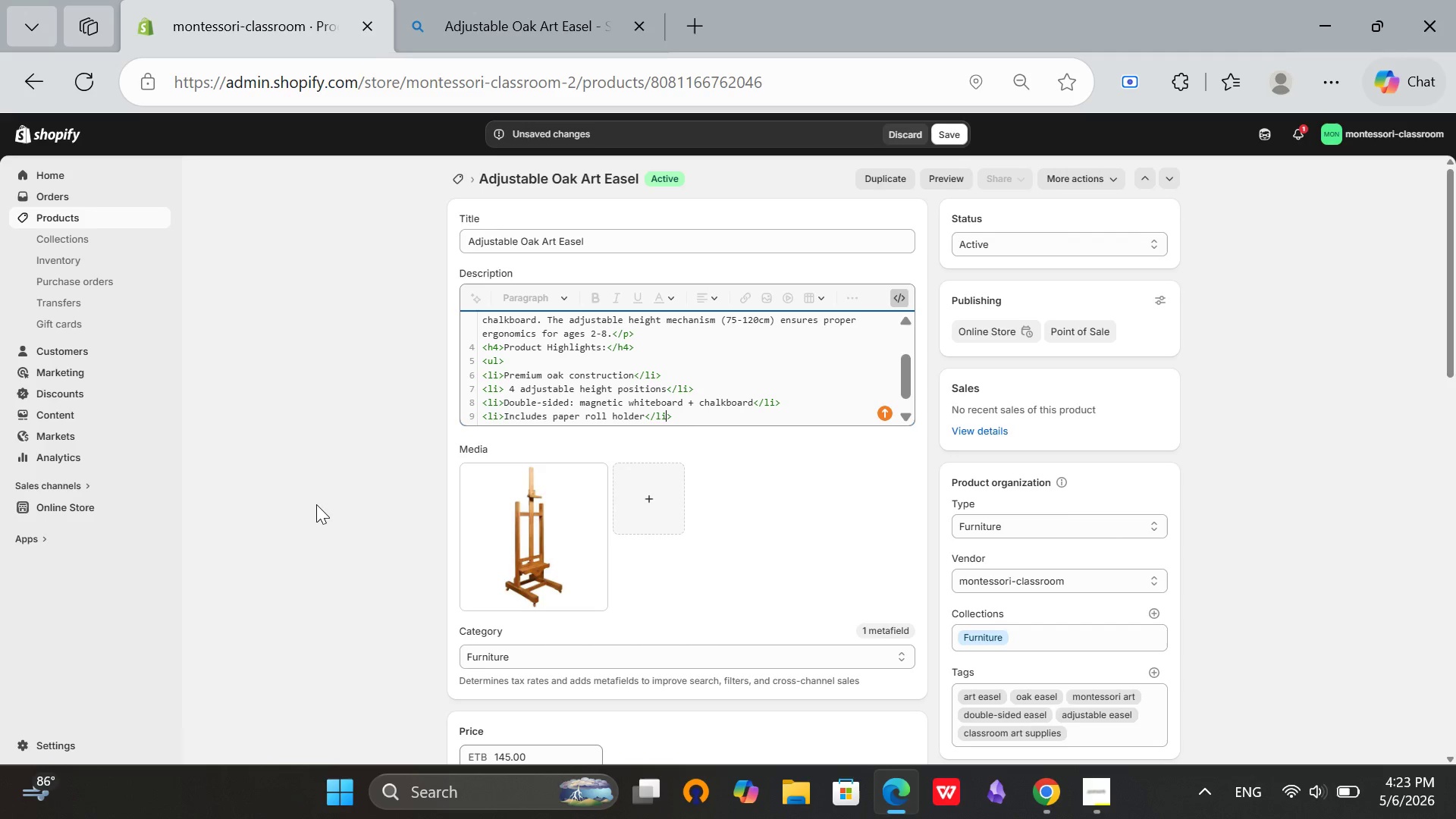 
key(ArrowRight)
 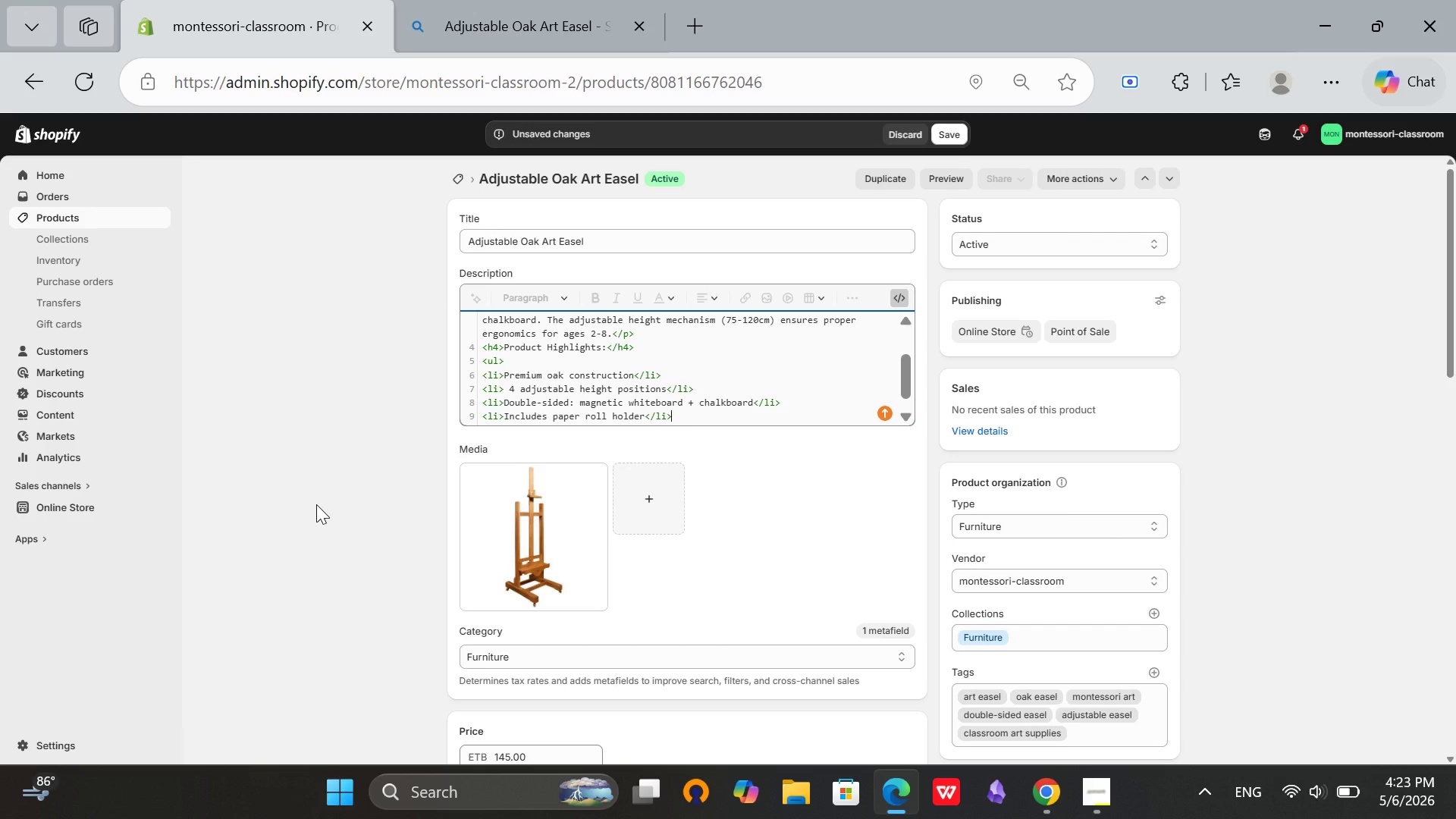 
key(ArrowRight)
 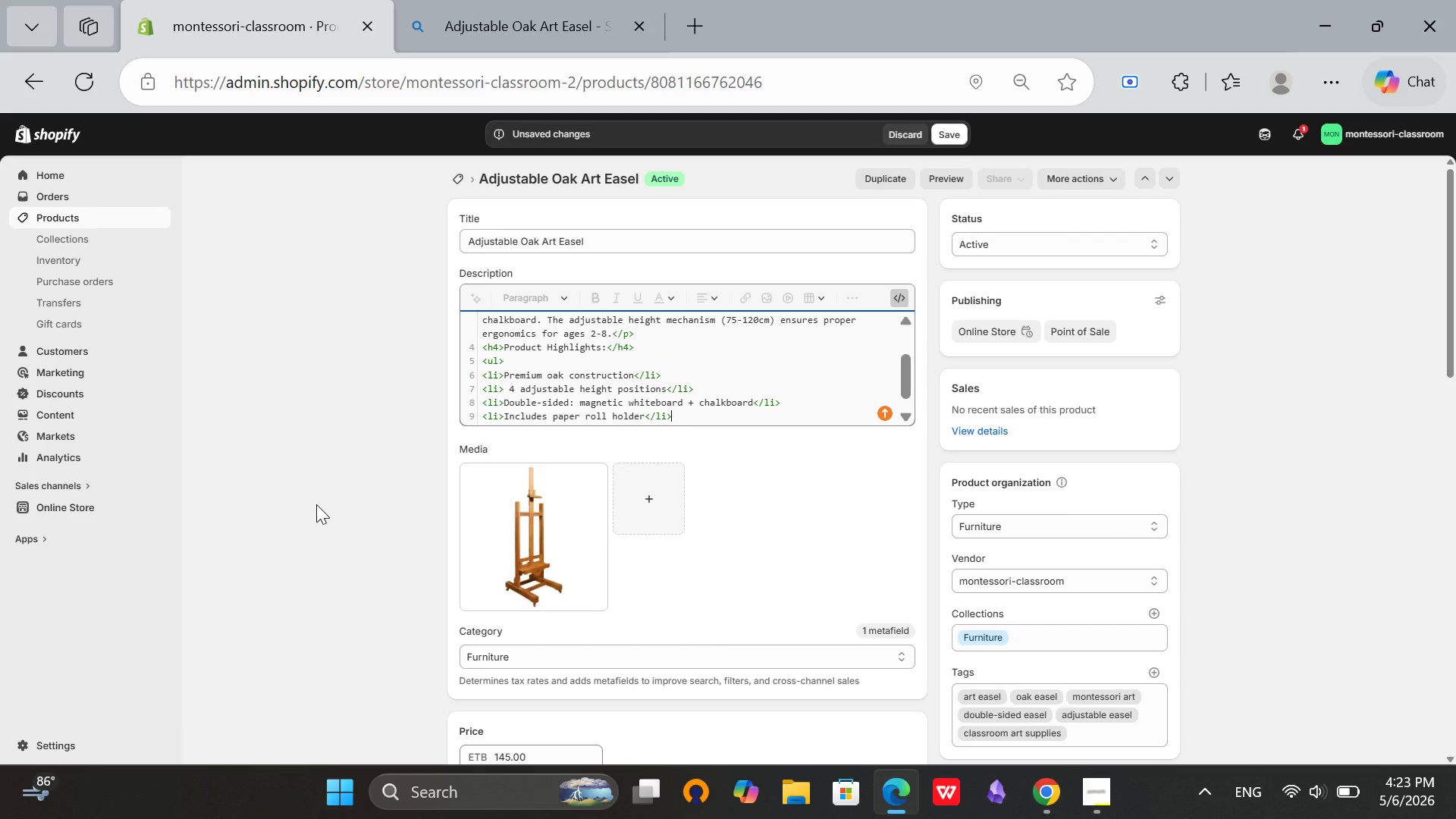 
key(Enter)
 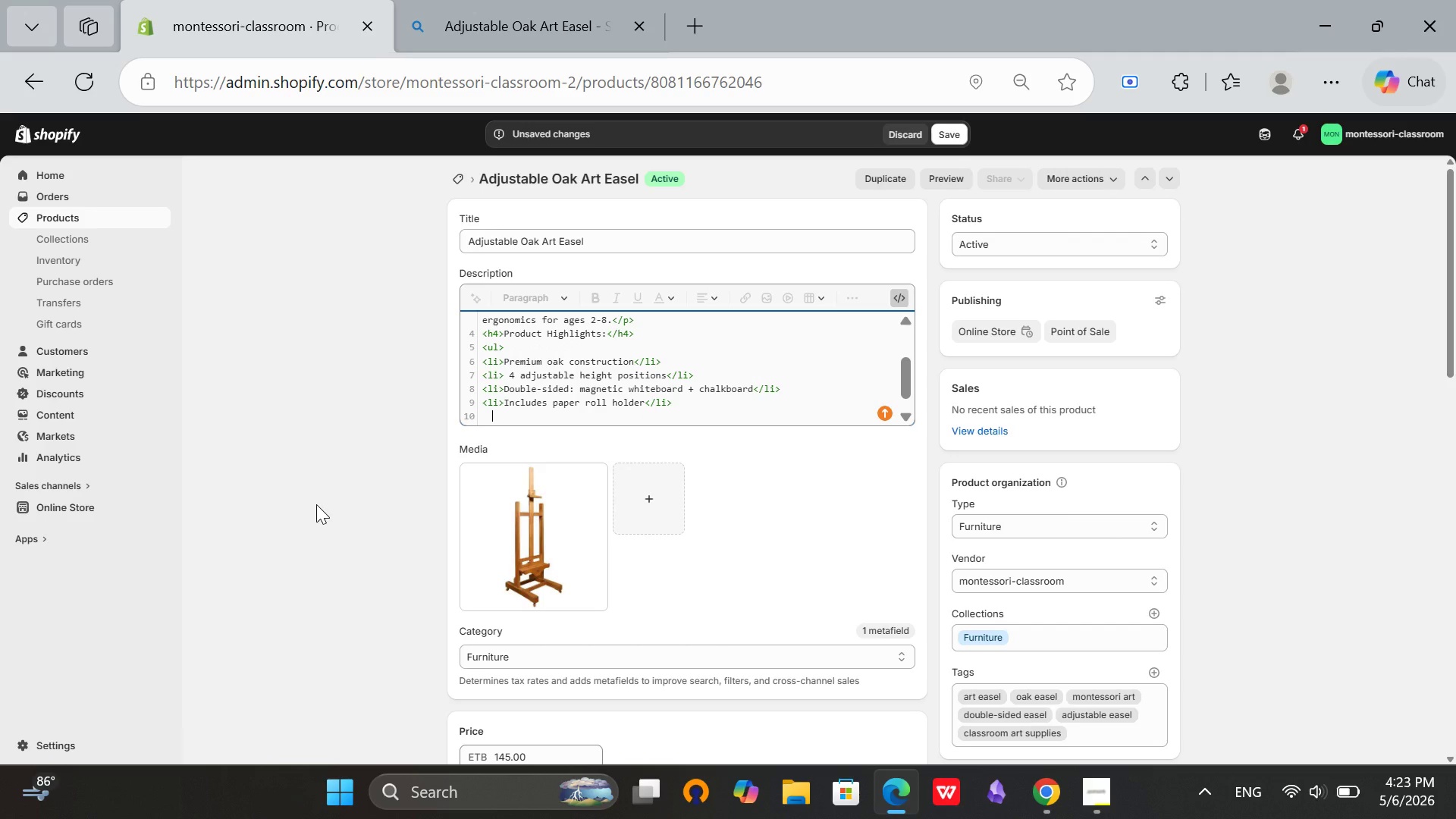 
key(Backspace)
type(<li>4 non-toxic paint cups included</li>)
 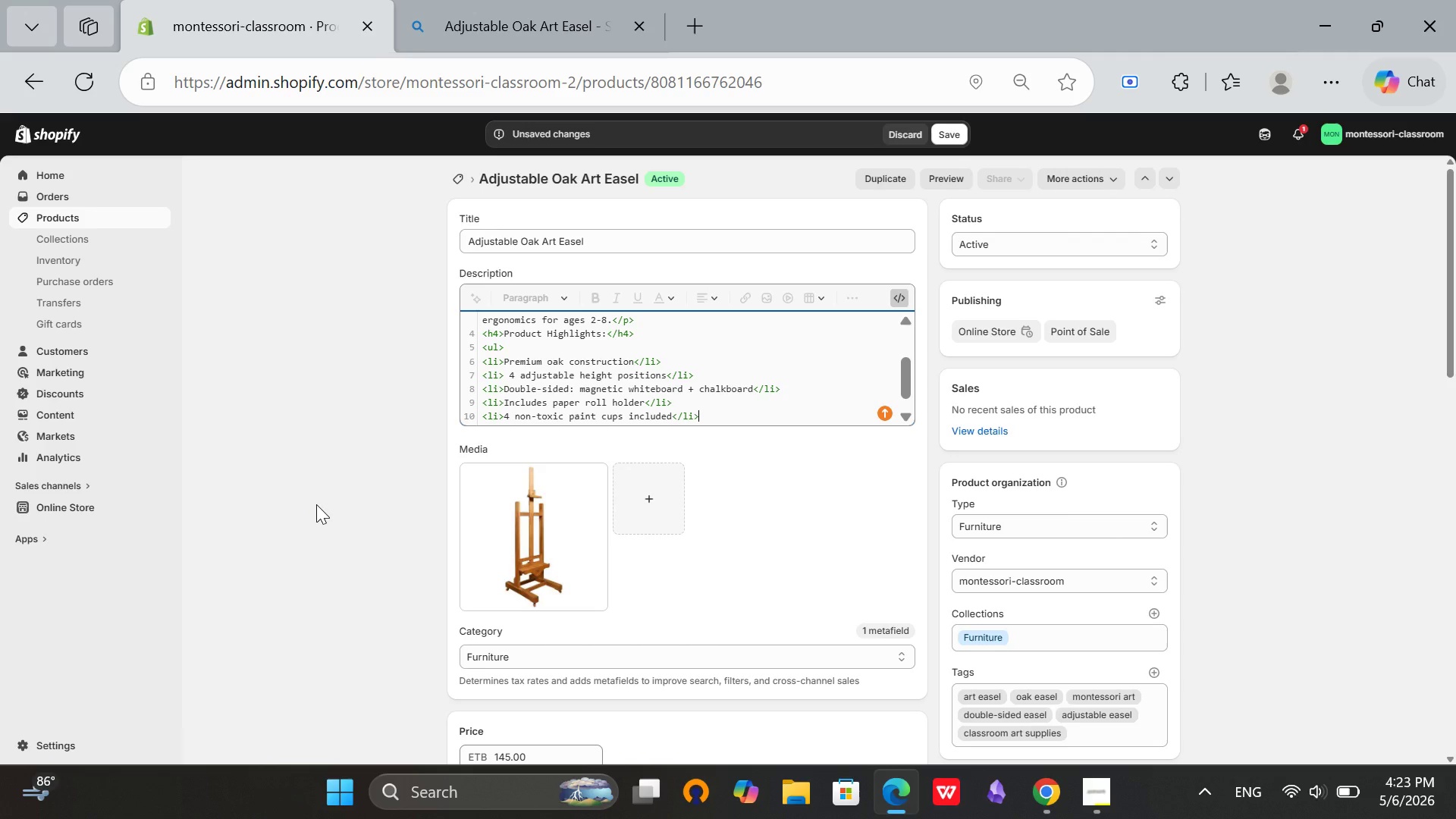 
key(Enter)
 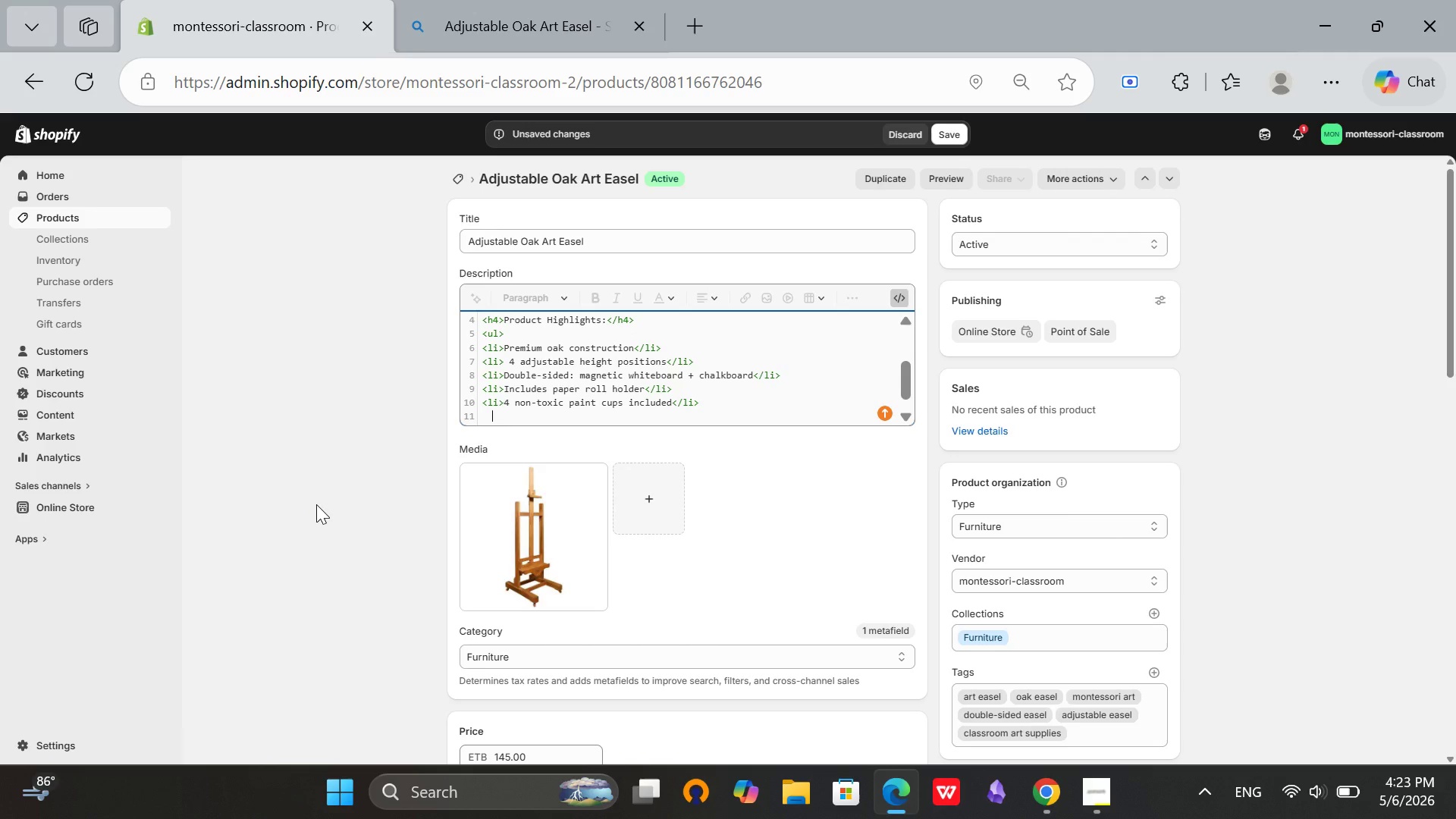 
key(Backspace)
type(</ul>)
 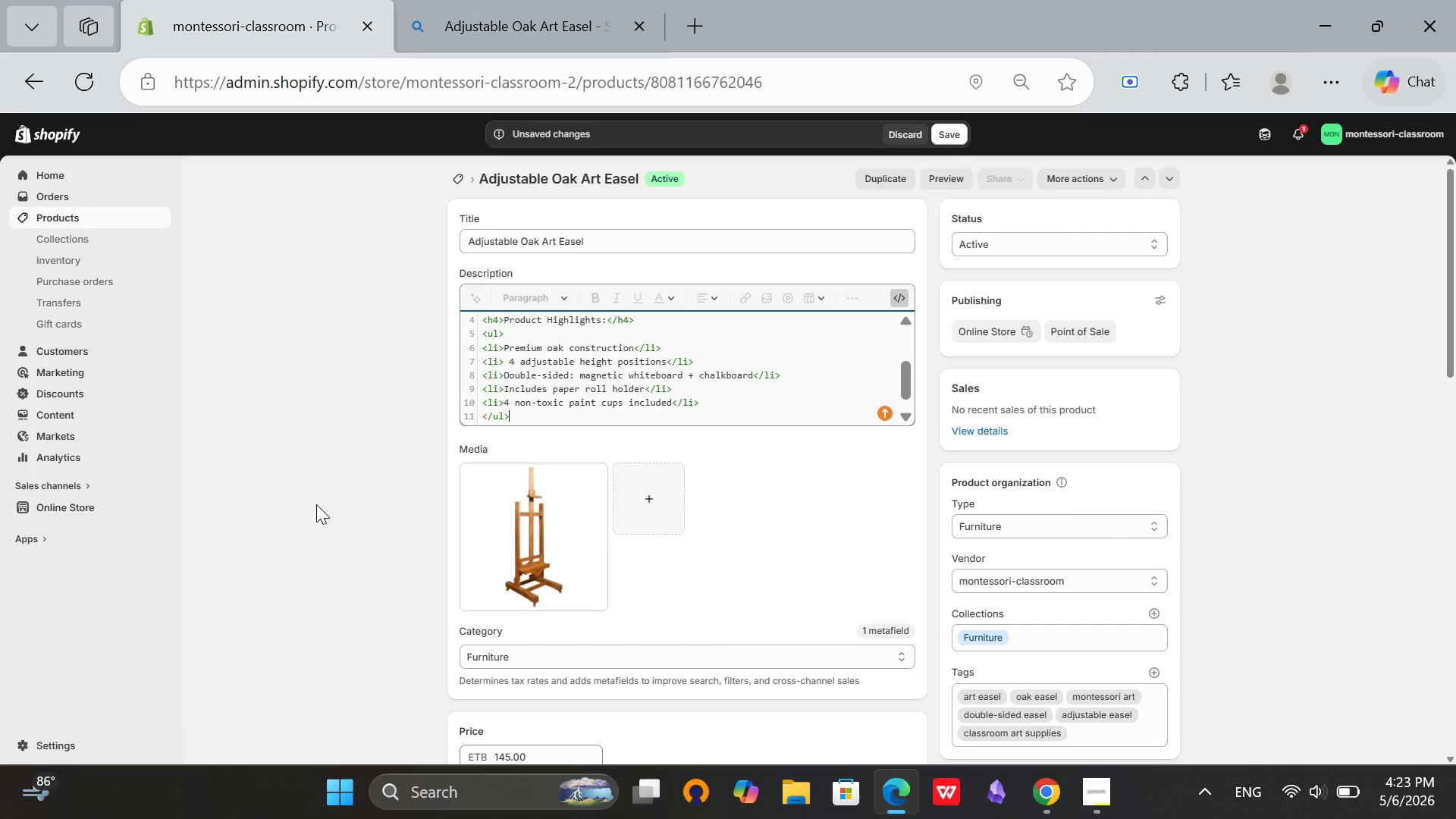 
 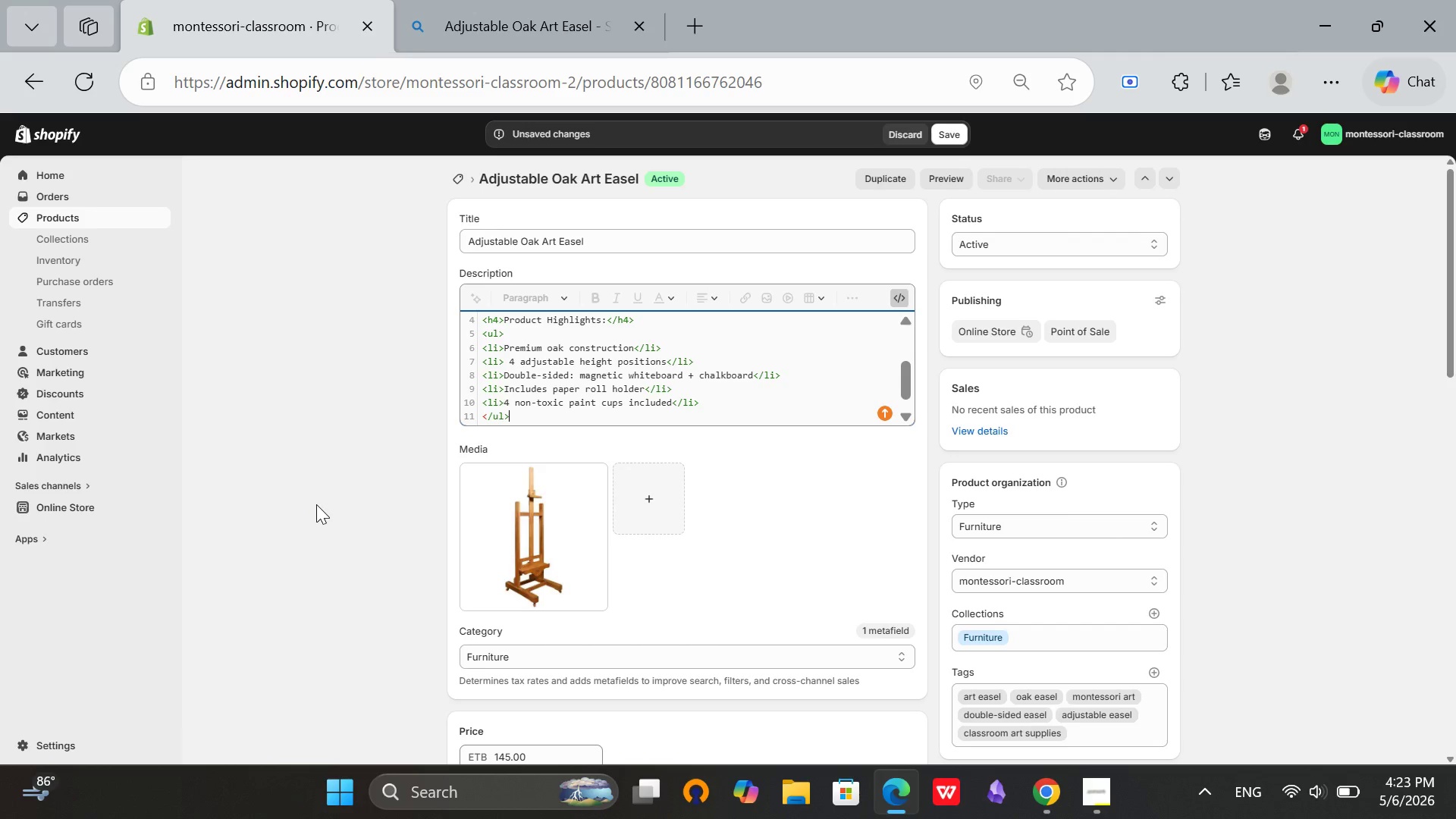 
key(Enter)
 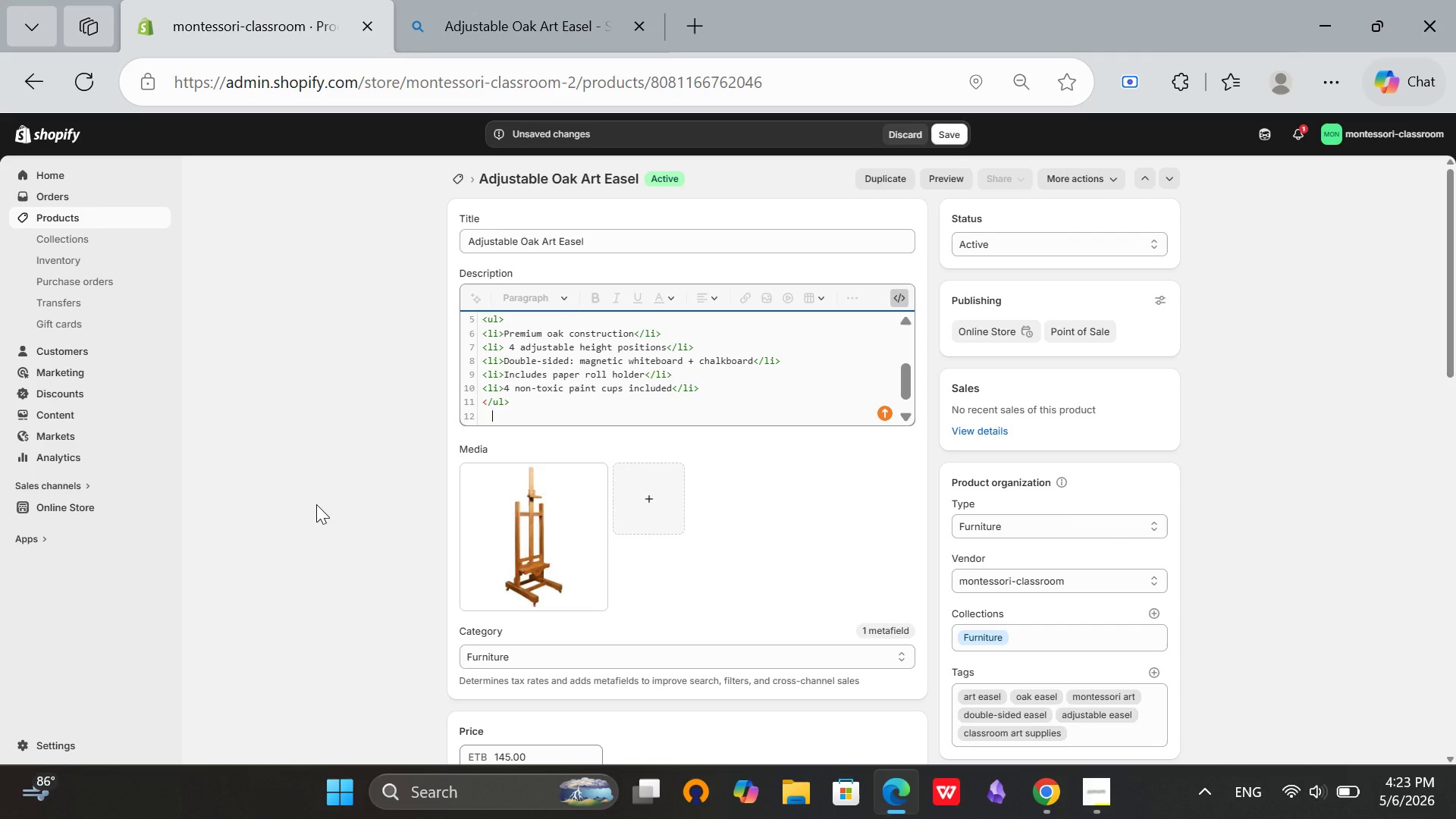 
key(Backspace)
type(<h4>Specifications</h4>)
 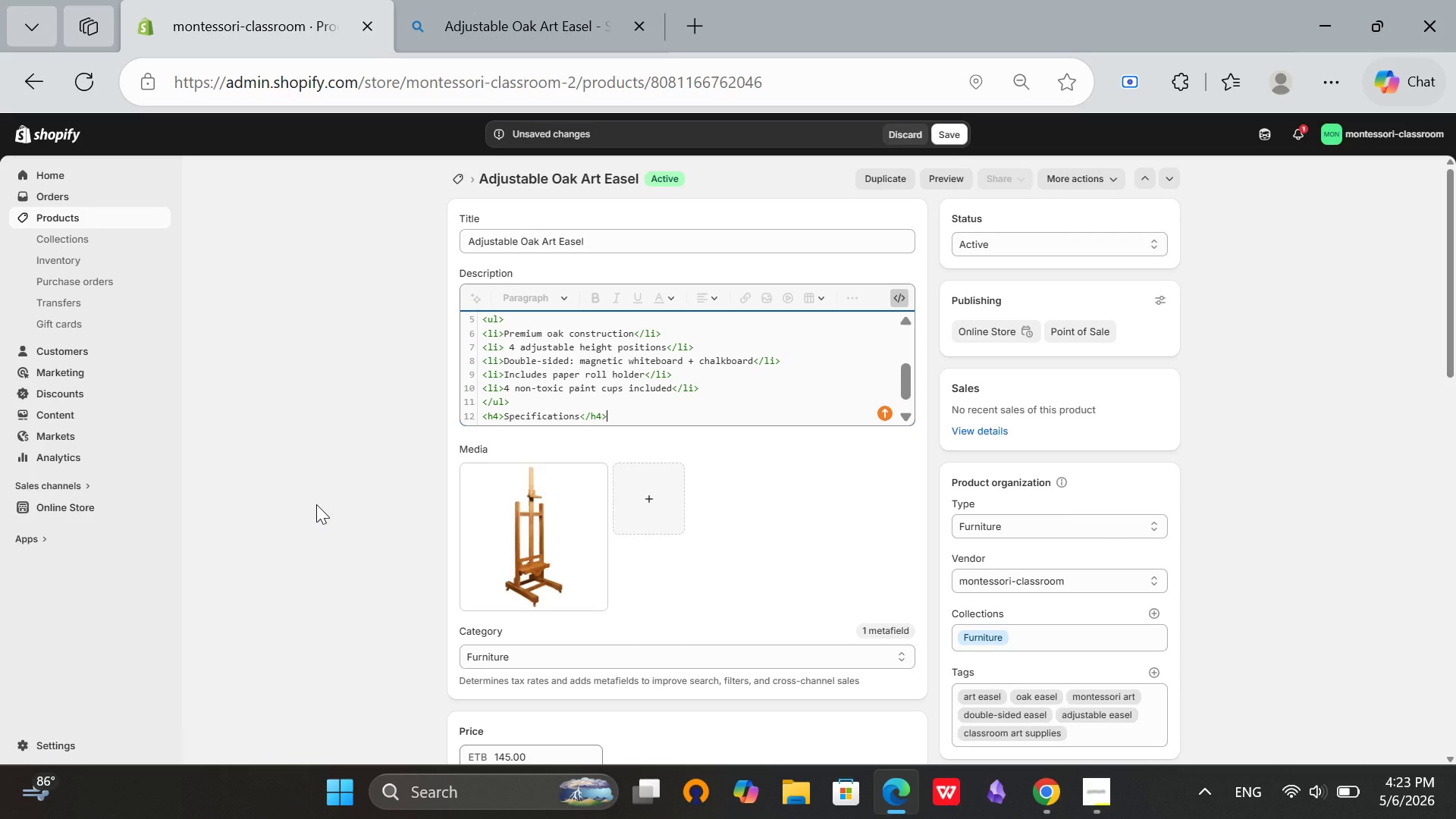 
key(ArrowLeft)
 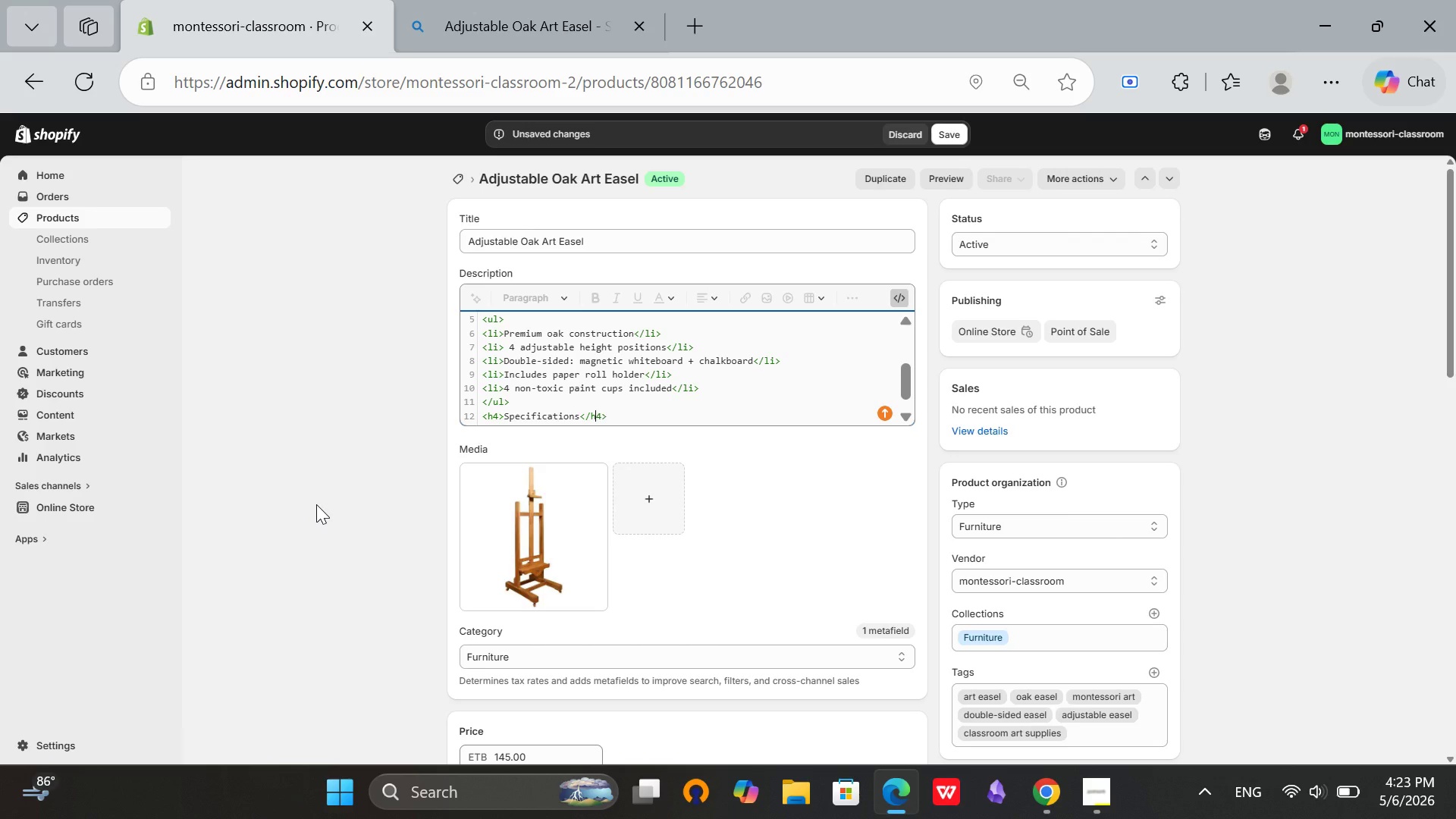 
key(ArrowLeft)
 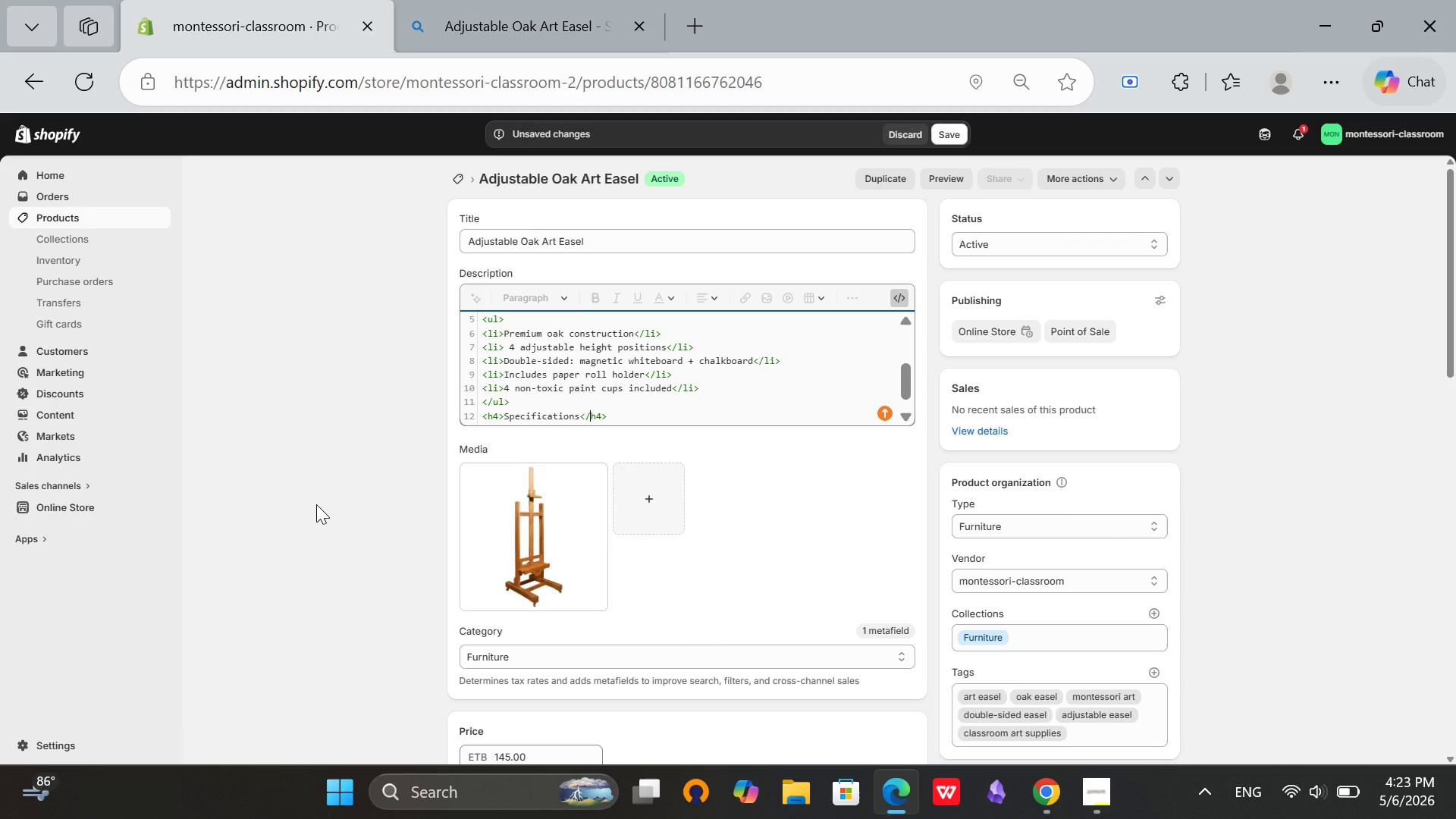 
key(ArrowLeft)
 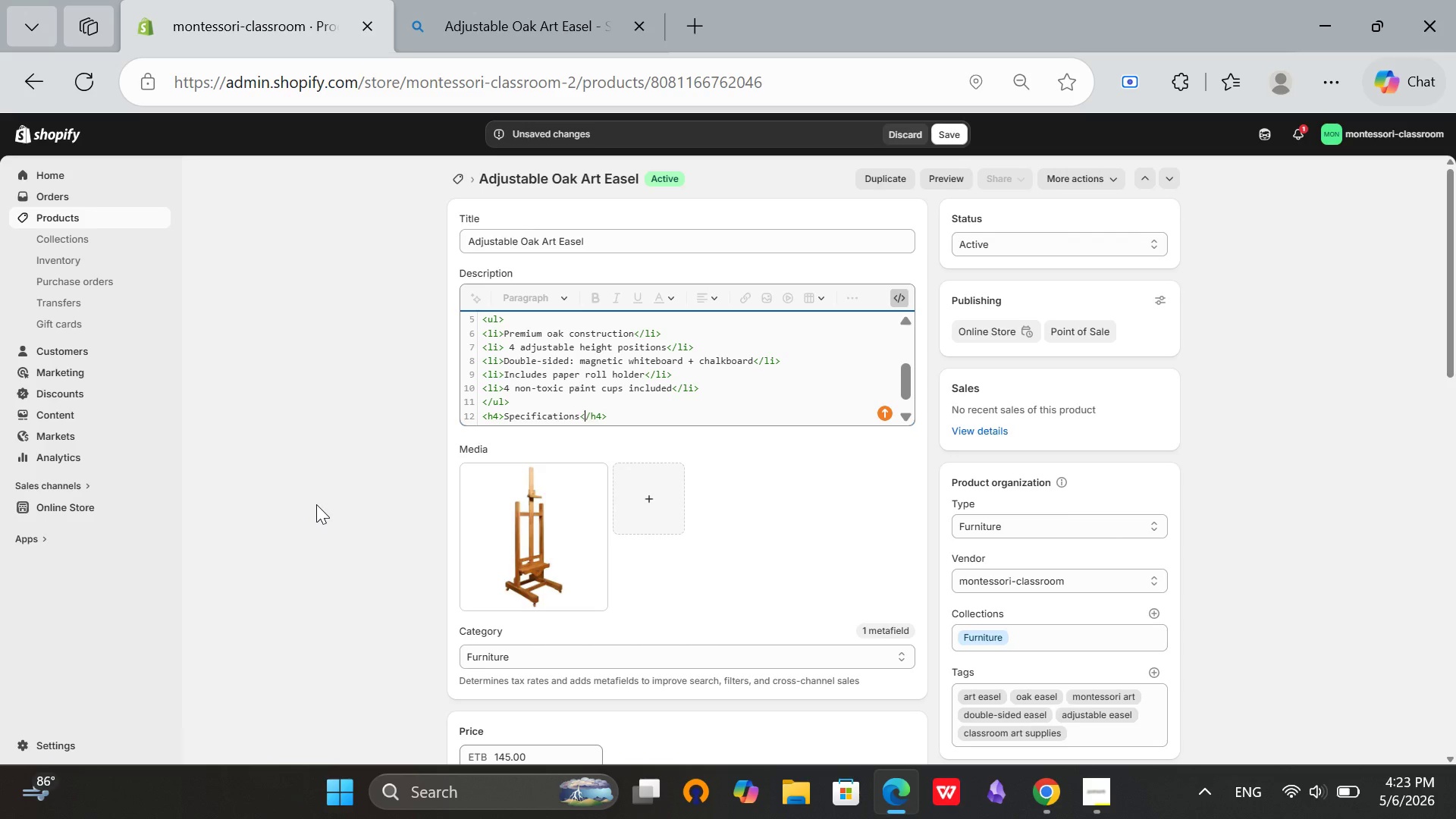 
key(ArrowLeft)
 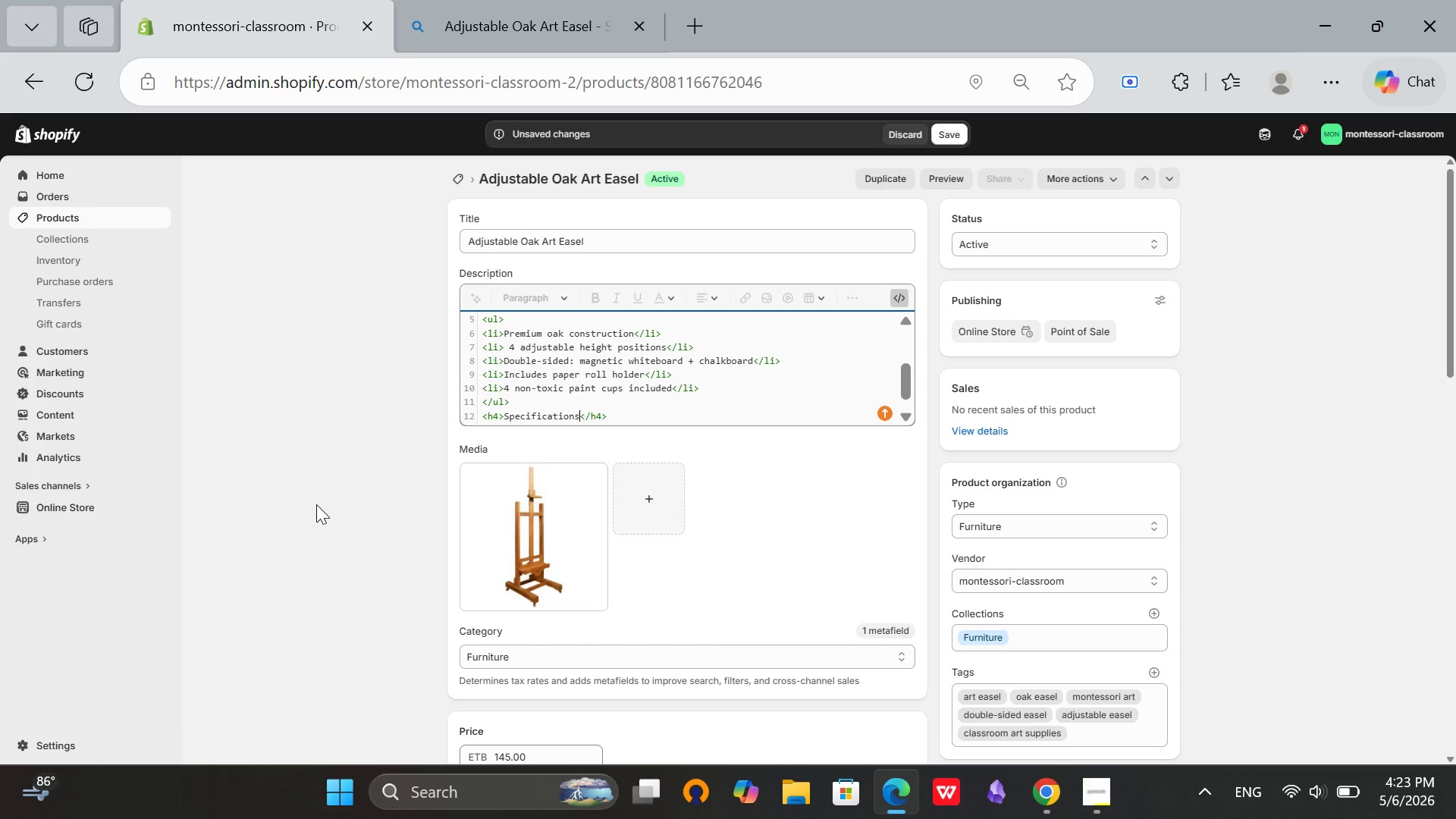 
key(ArrowLeft)
 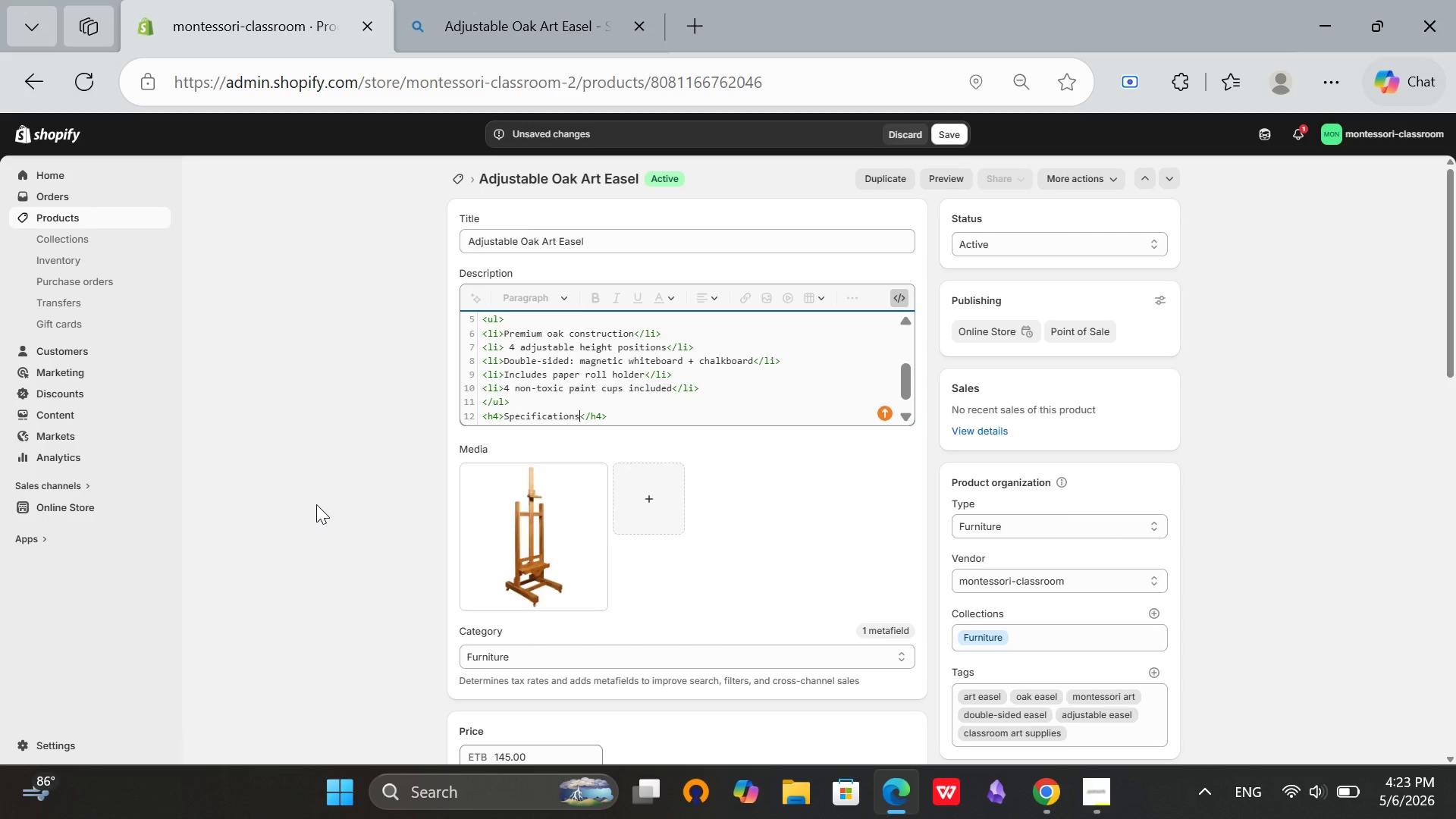 
key(Shift+Semicolon)
 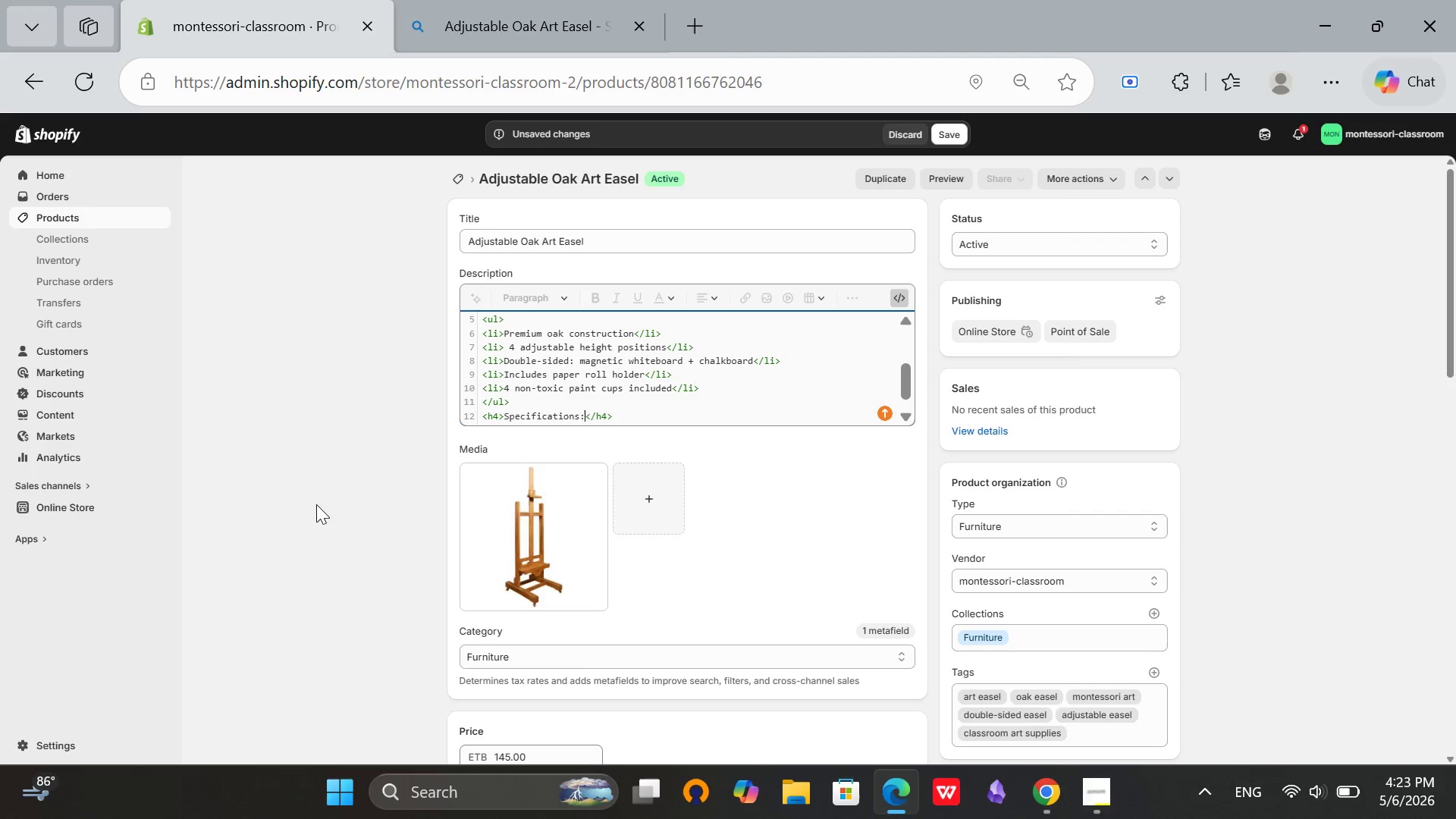 
key(ArrowRight)
 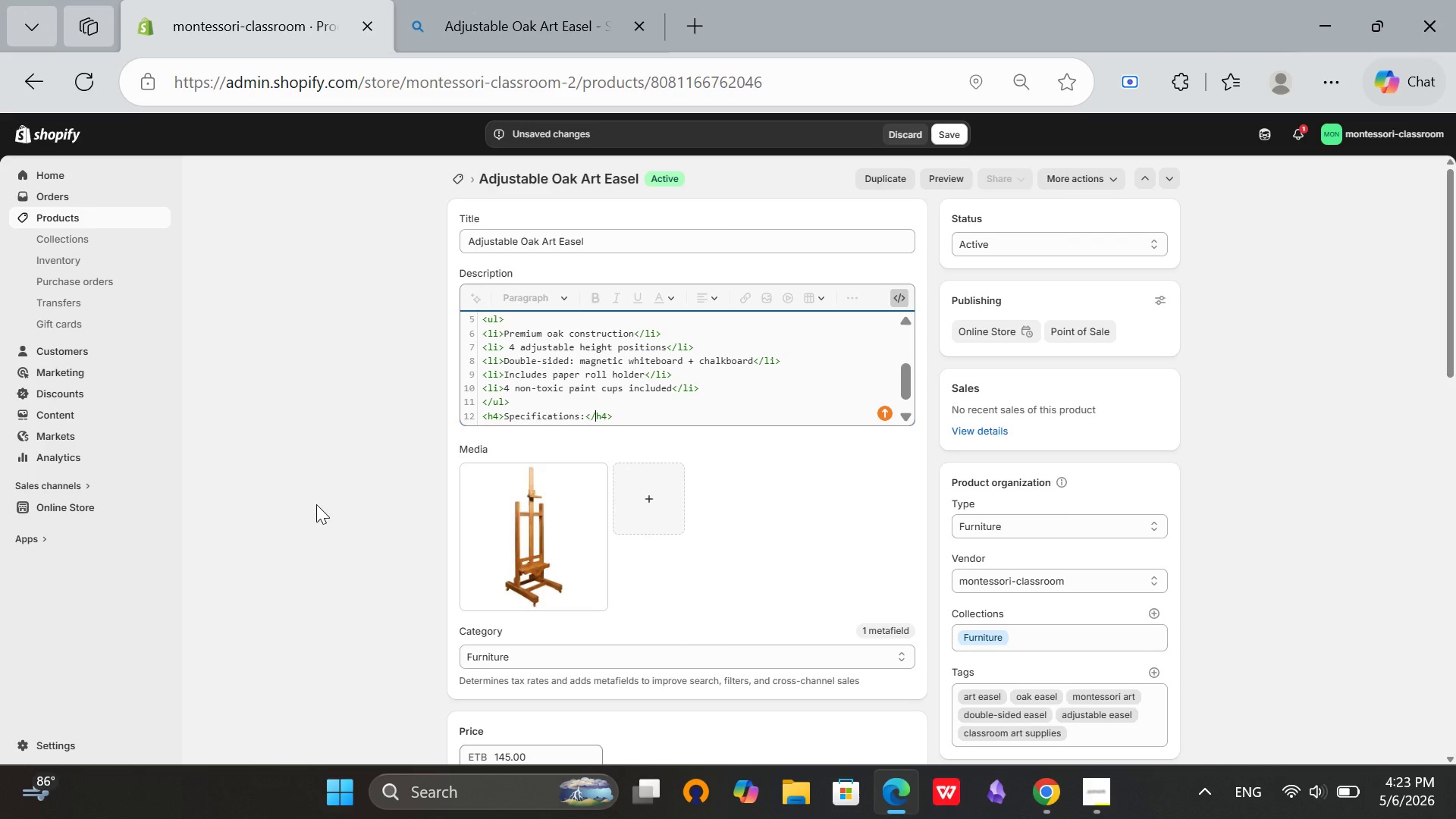 
key(ArrowRight)
 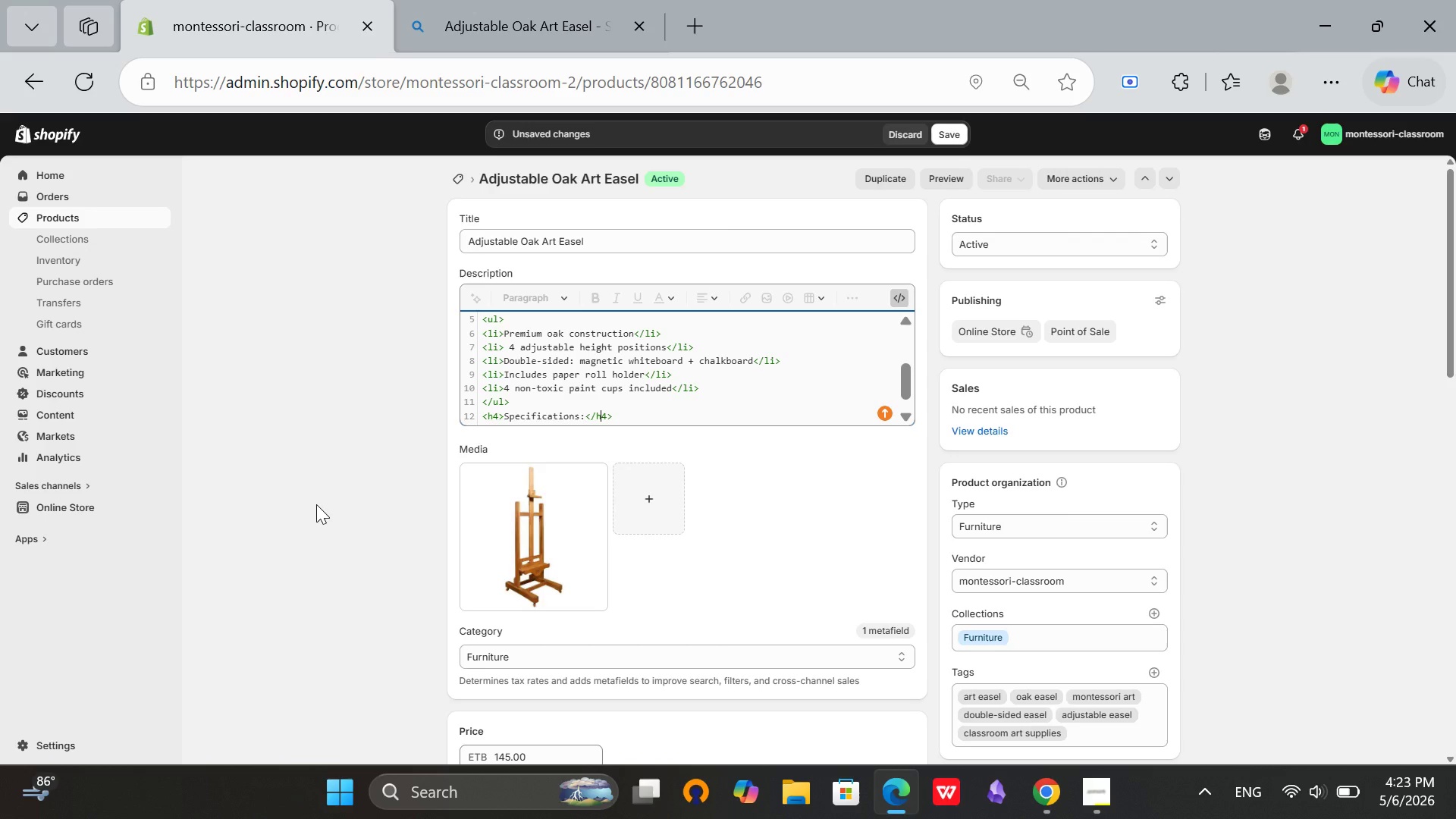 
key(ArrowRight)
 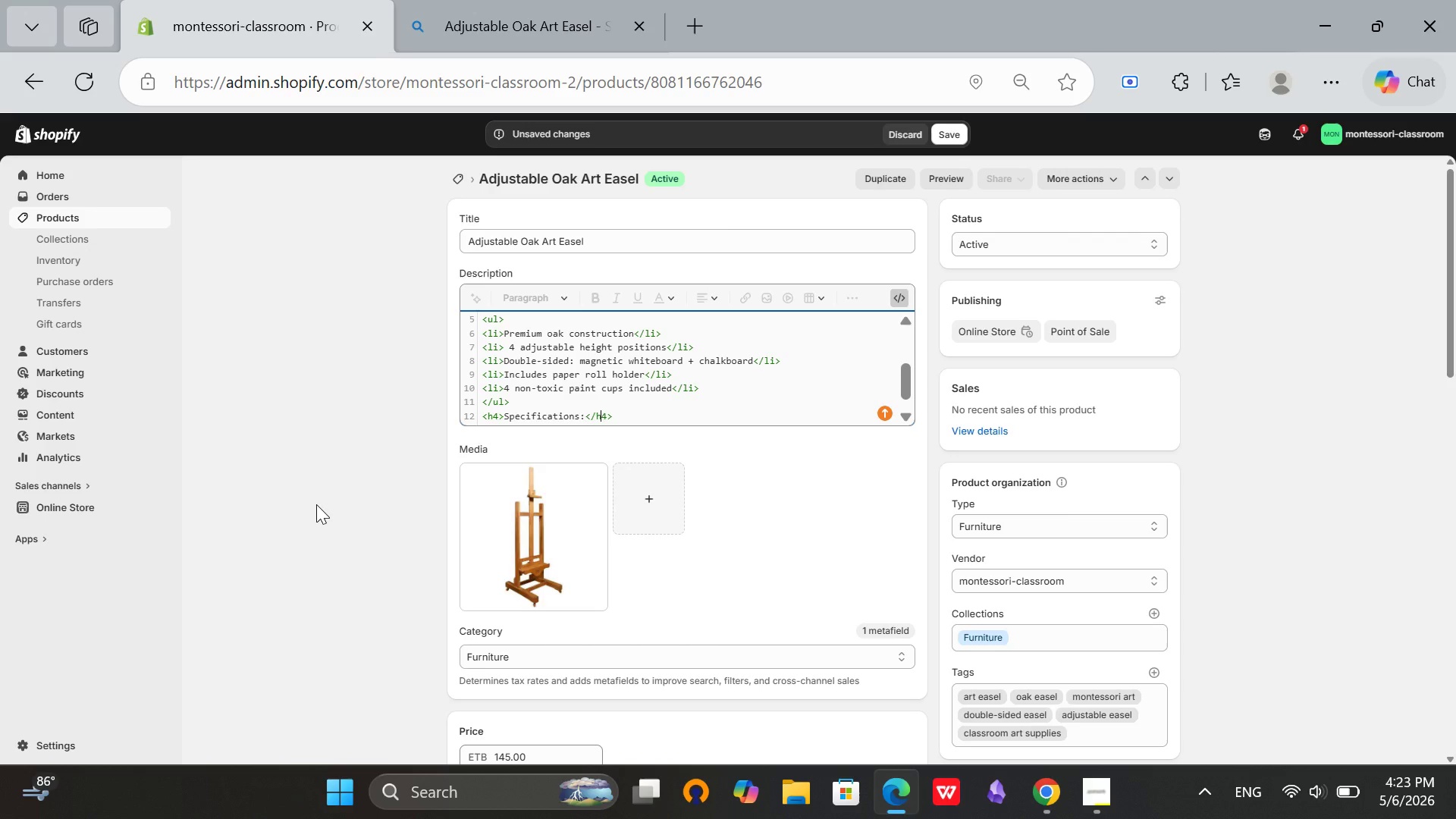 
key(ArrowRight)
 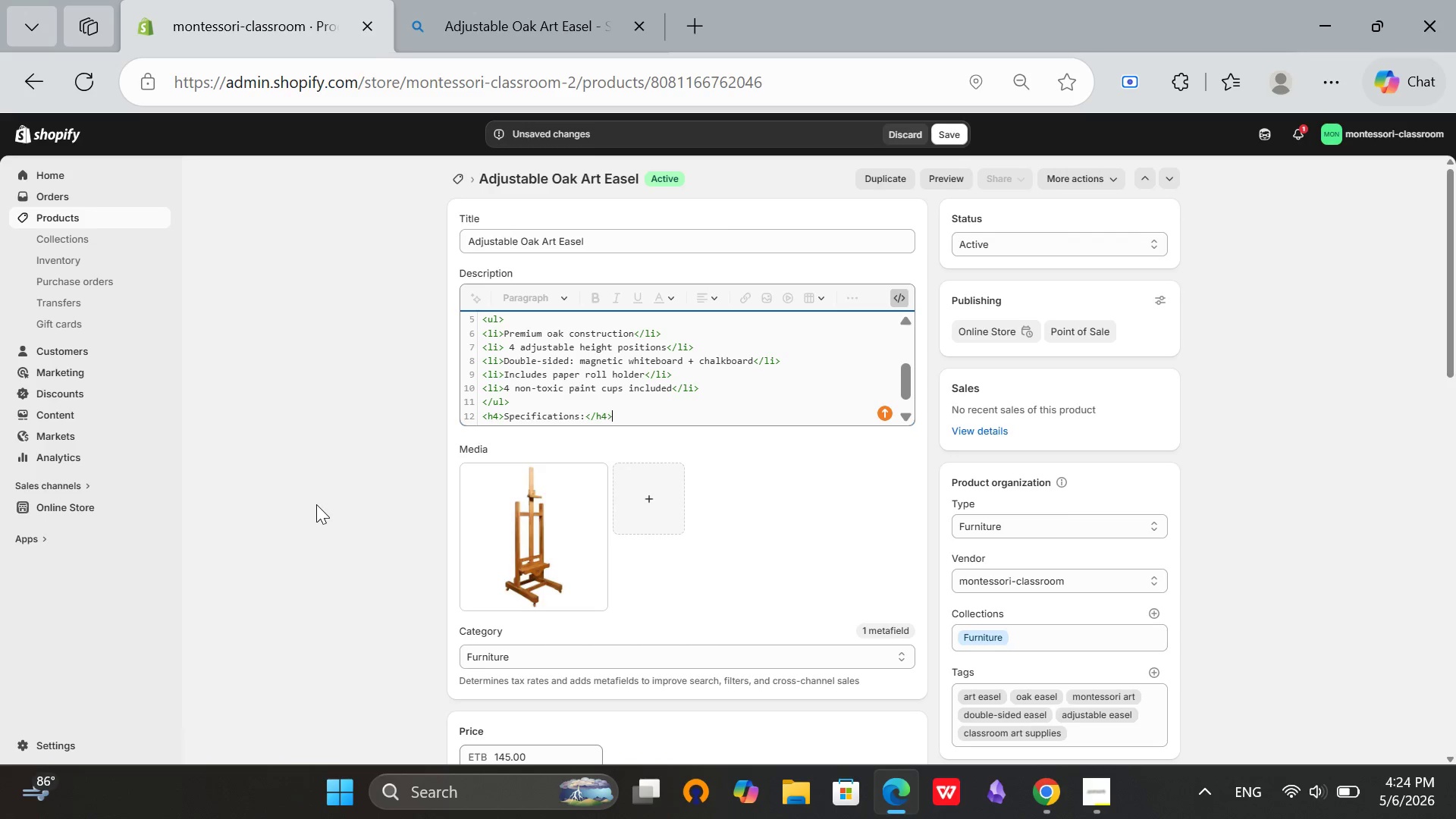 
key(ArrowRight)
 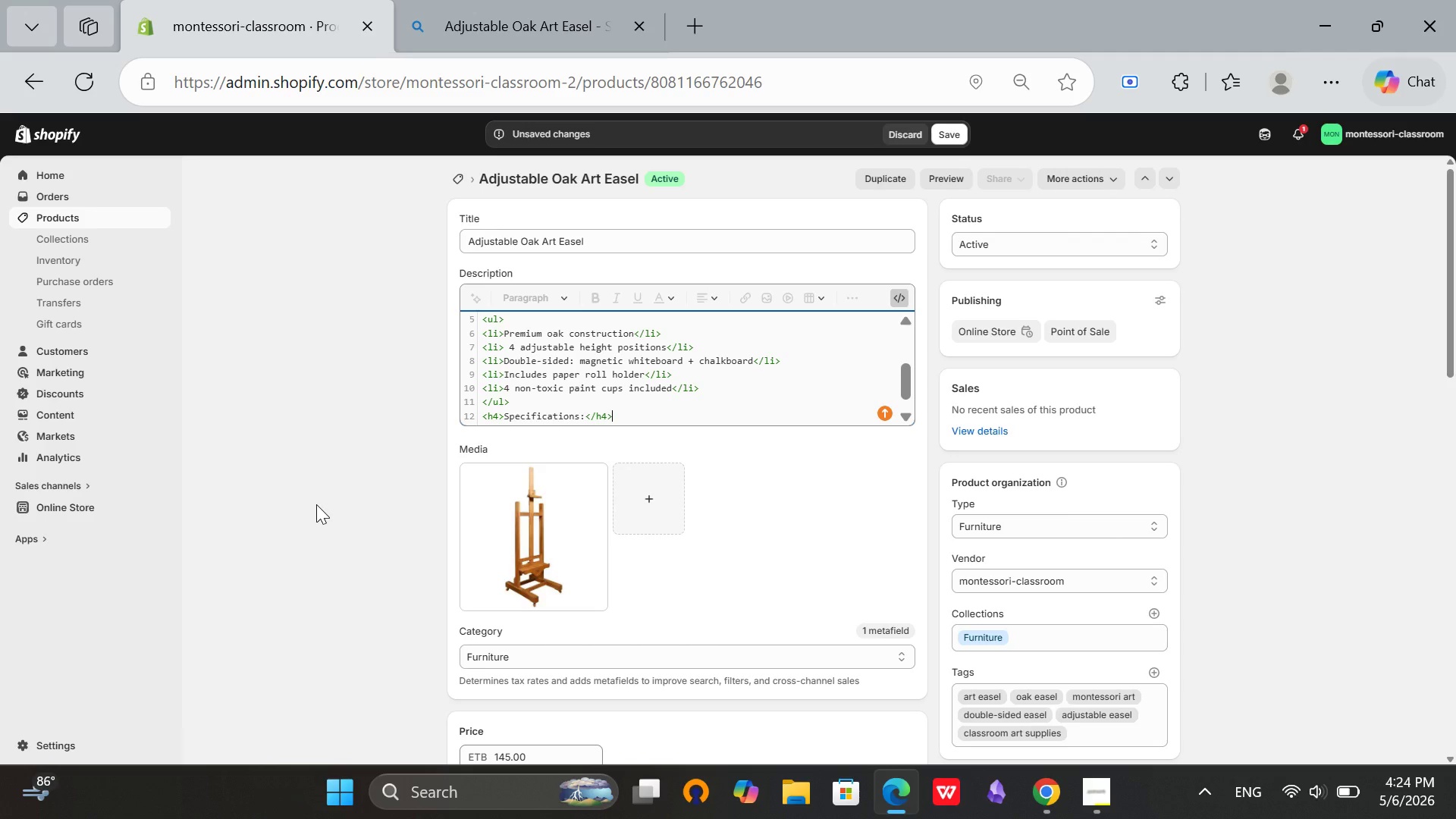 
key(Enter)
 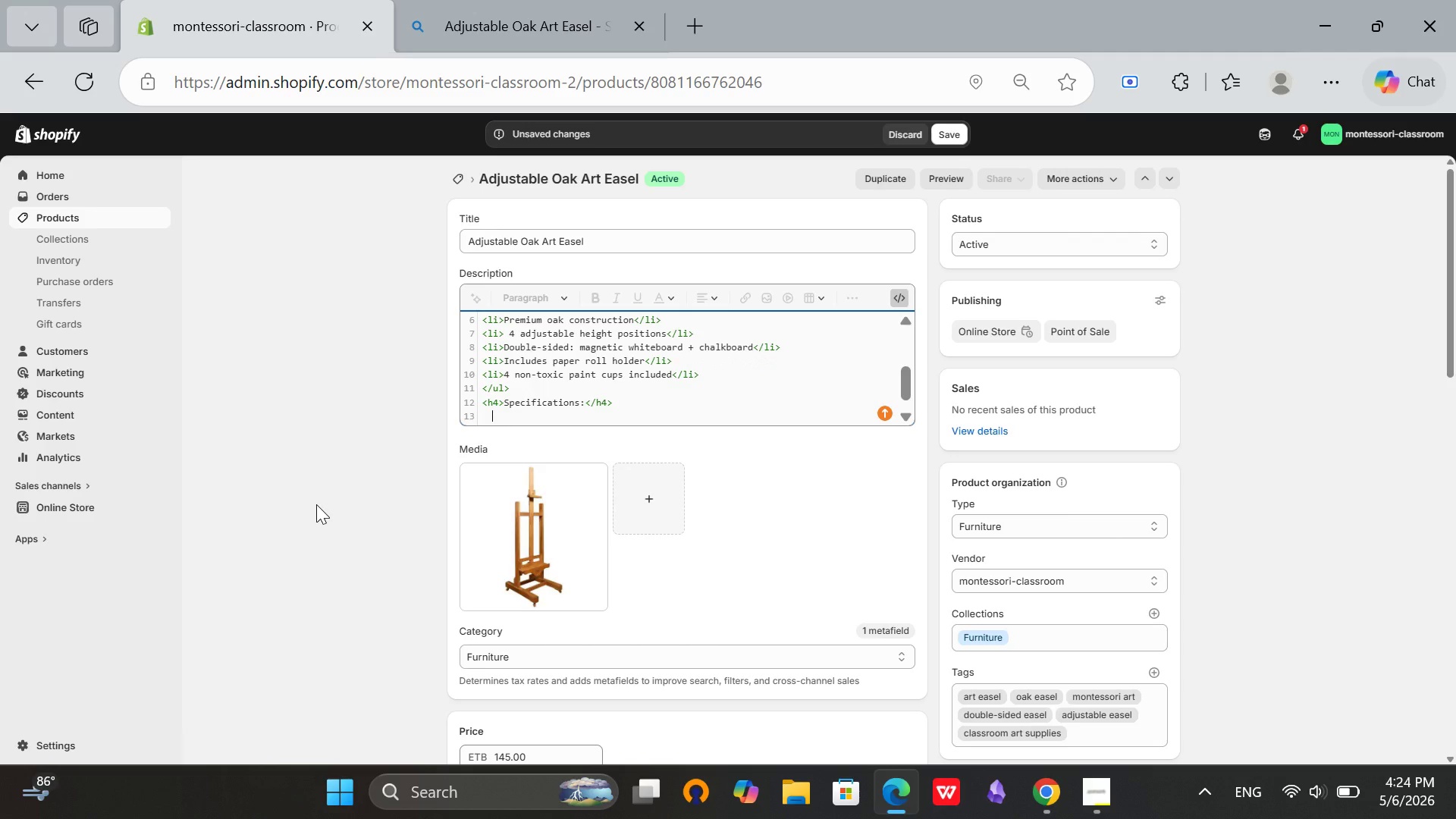 
key(Backspace)
type(<ul>)
 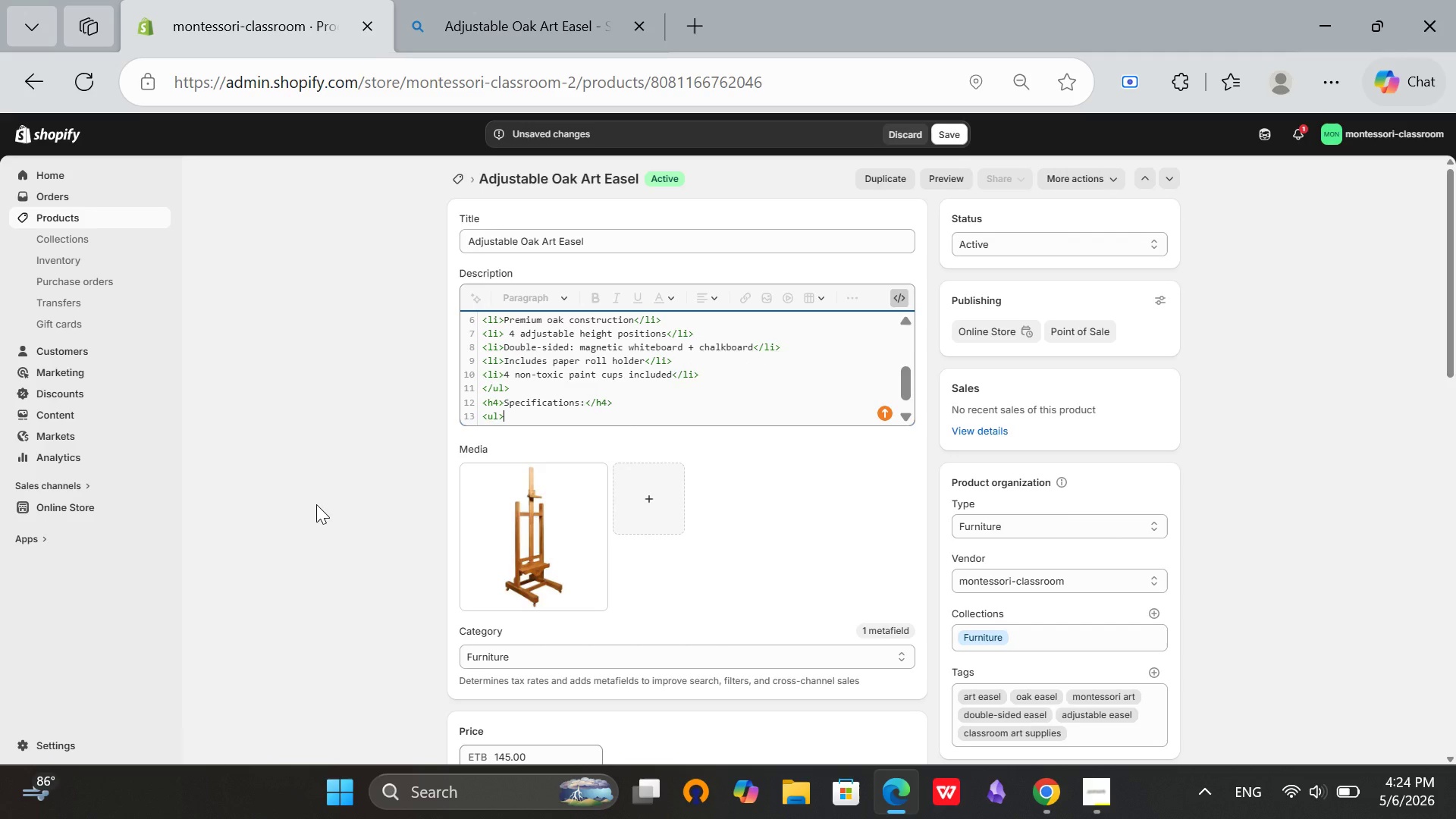 
 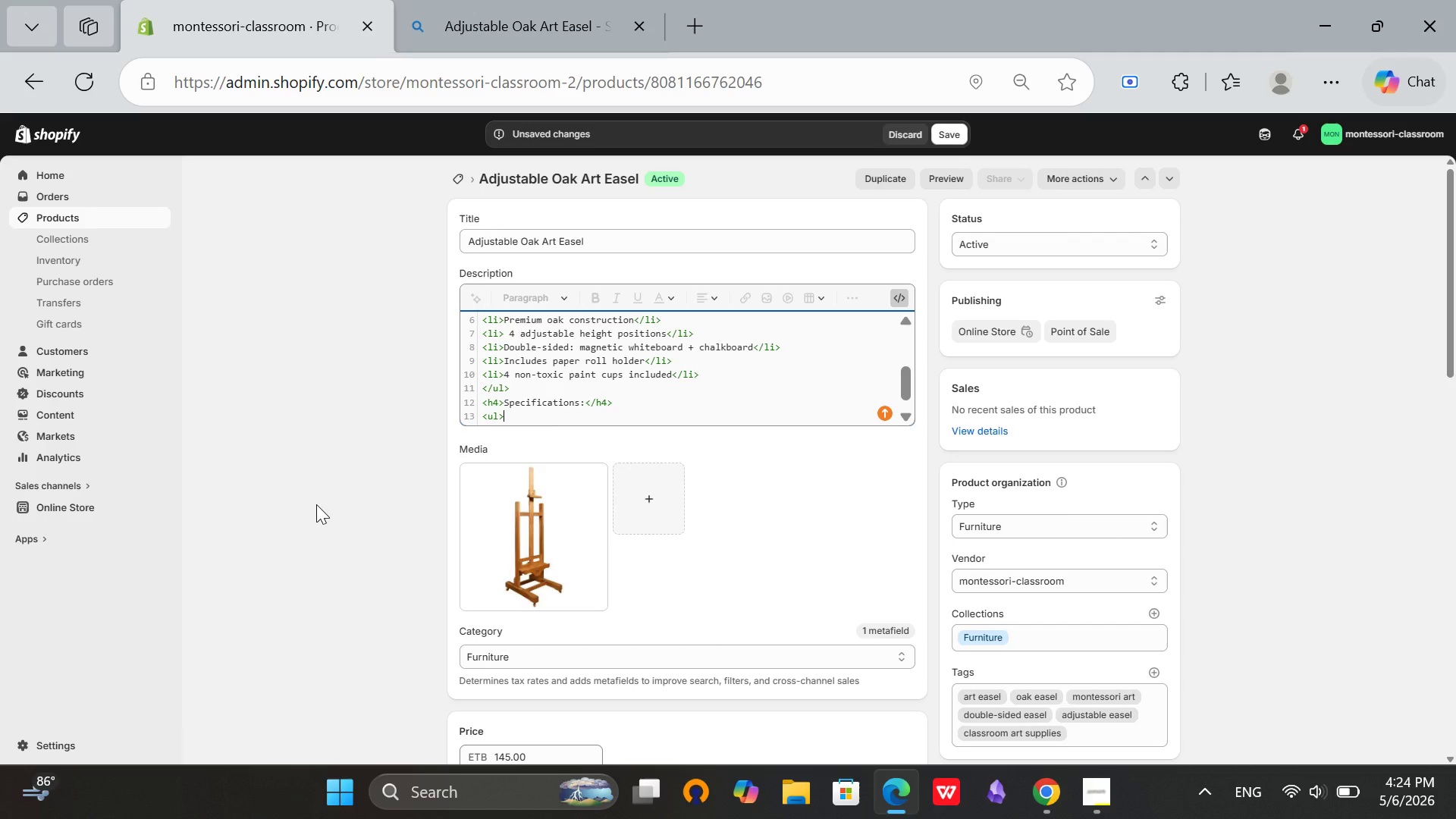 
key(Enter)
 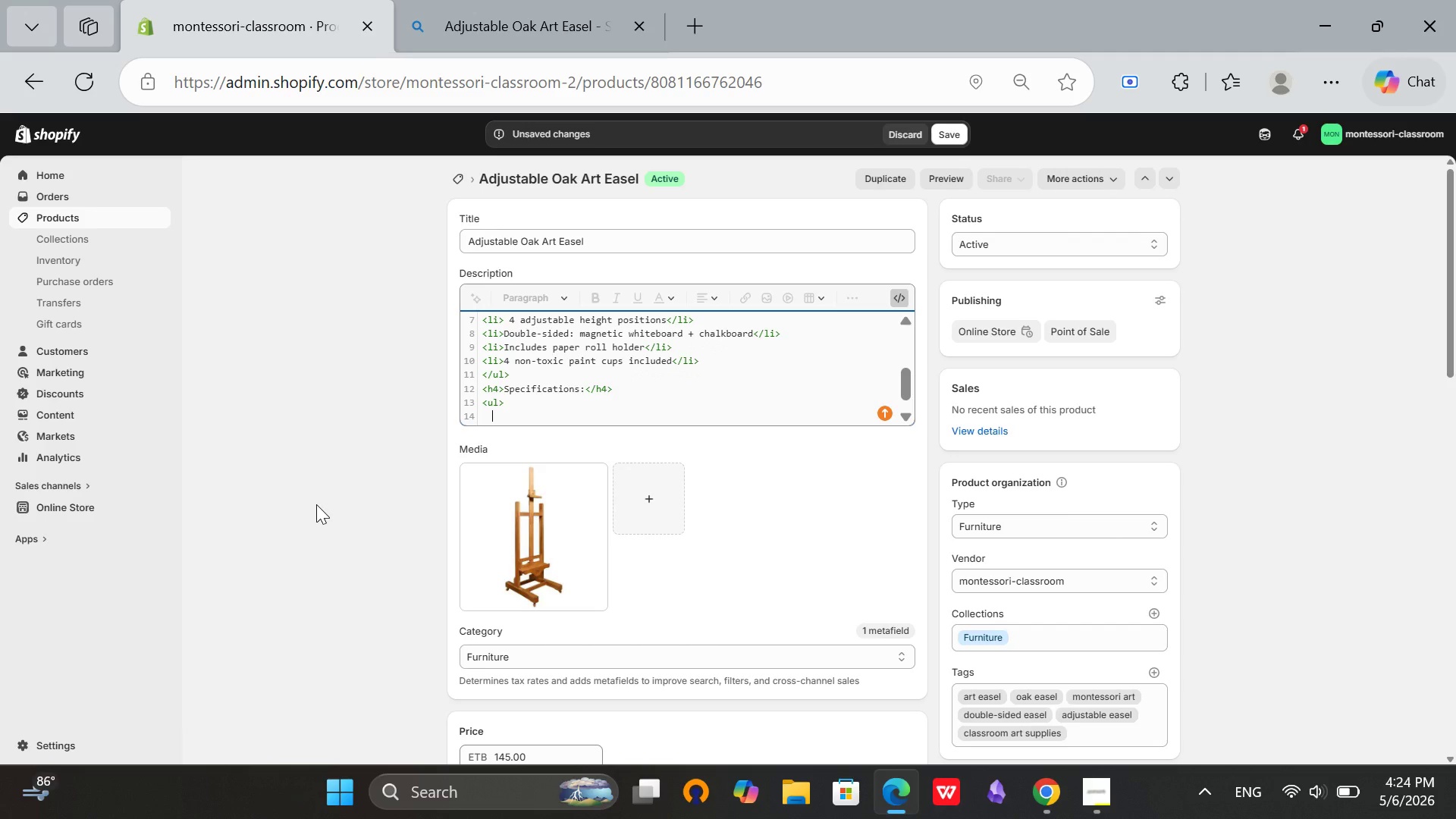 
type(<li>Material: Solid Oak</li>)
 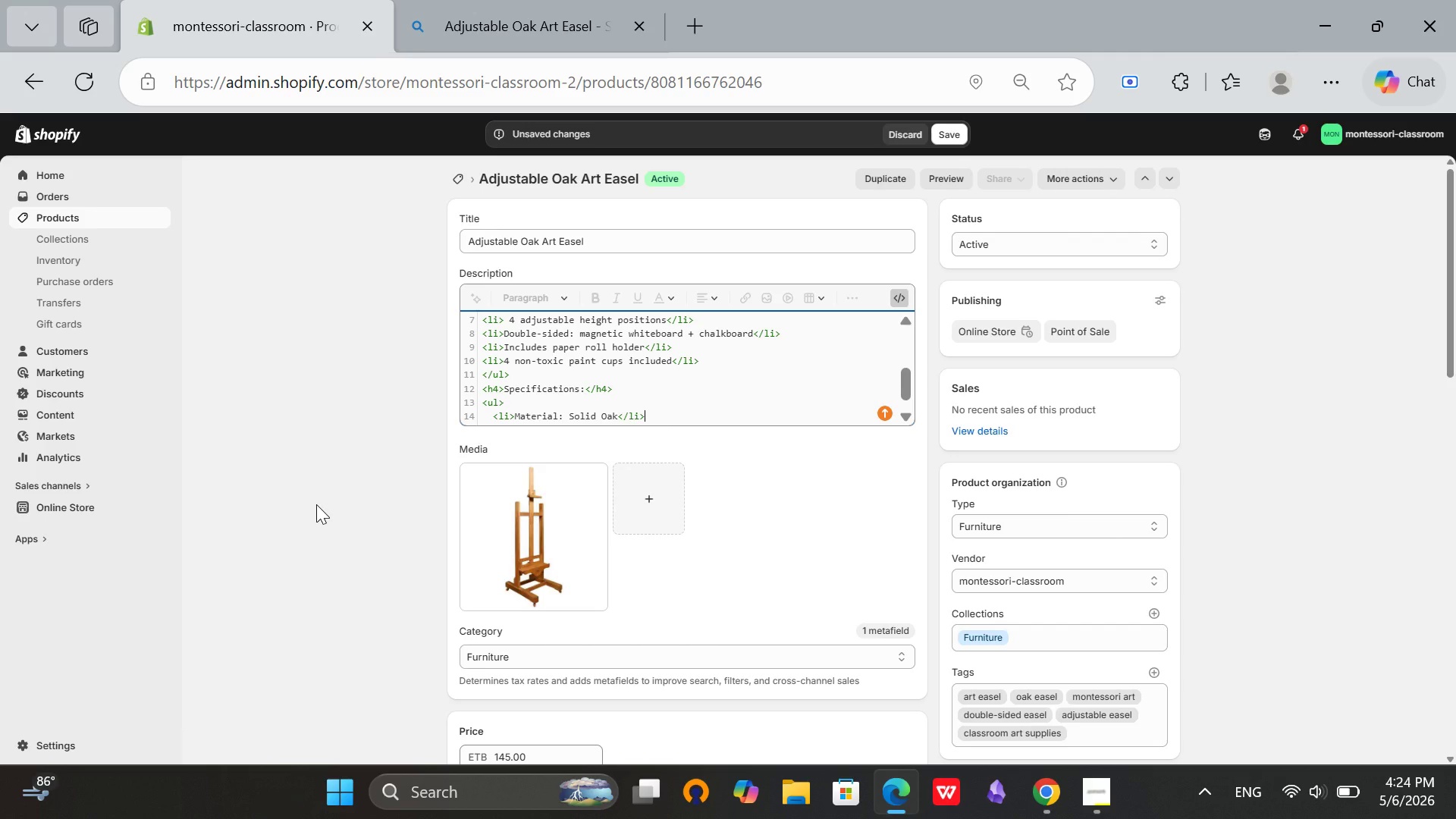 
 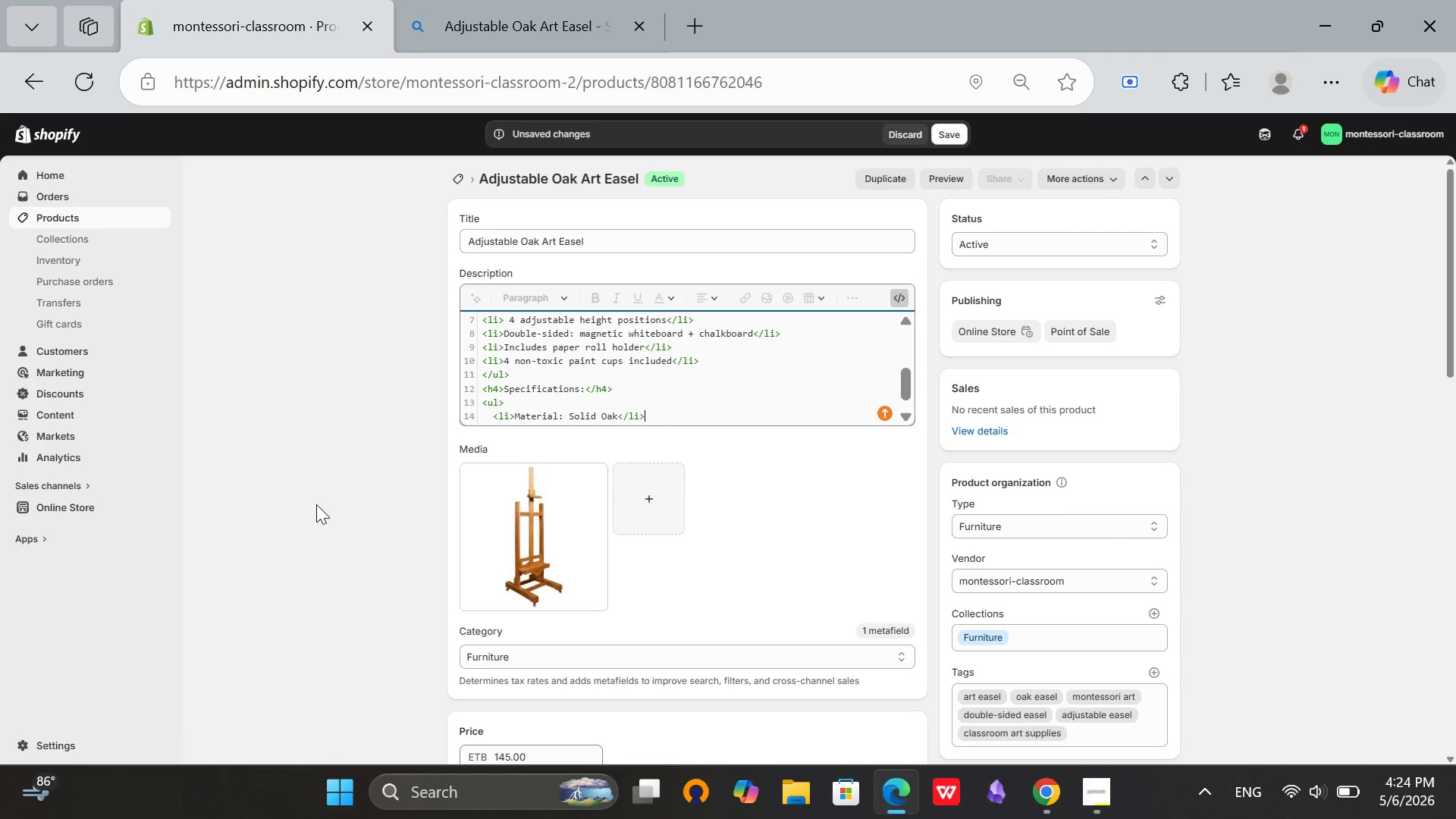 
key(Enter)
 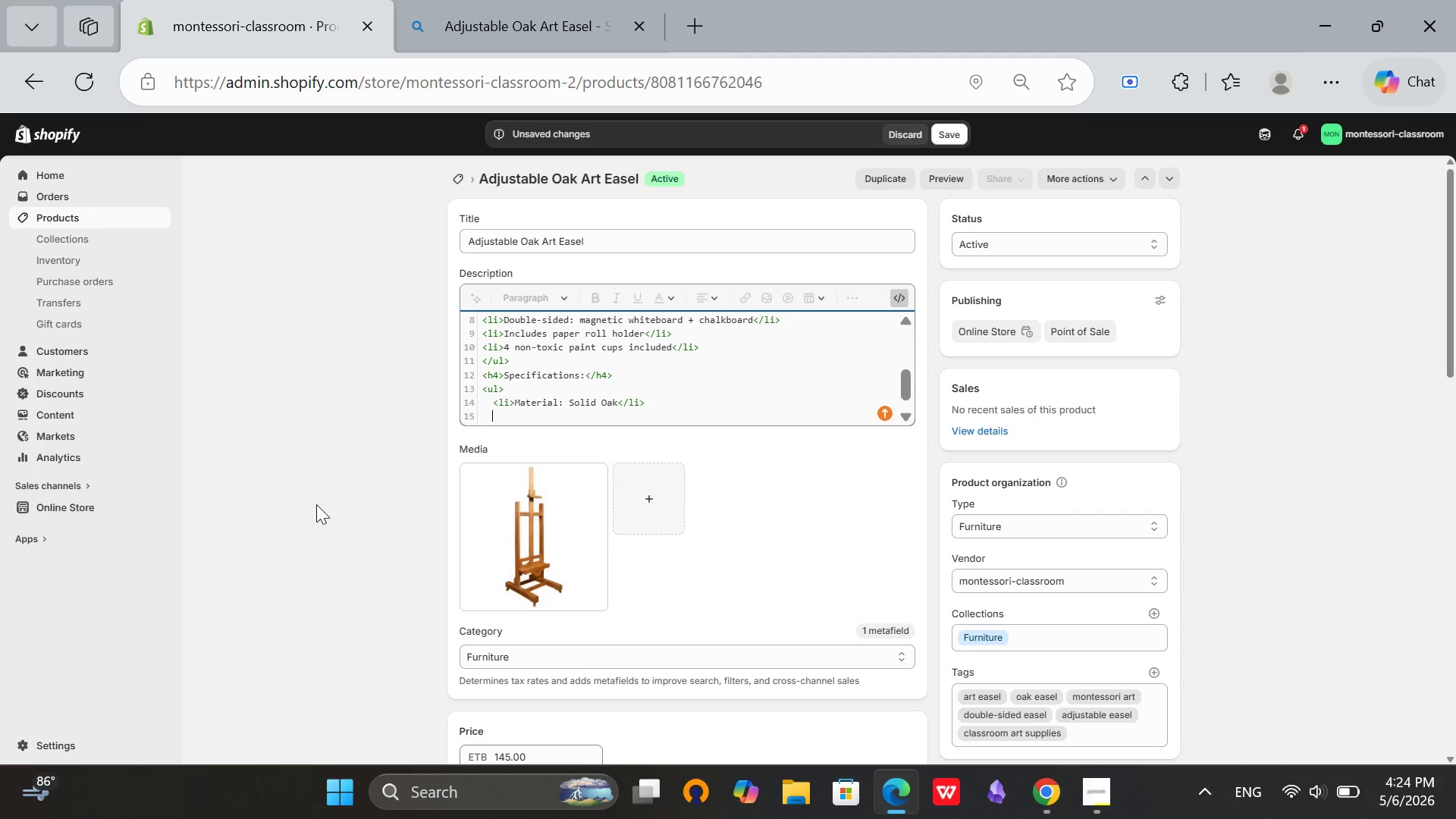 
type(<li>Dimesions (folded)
 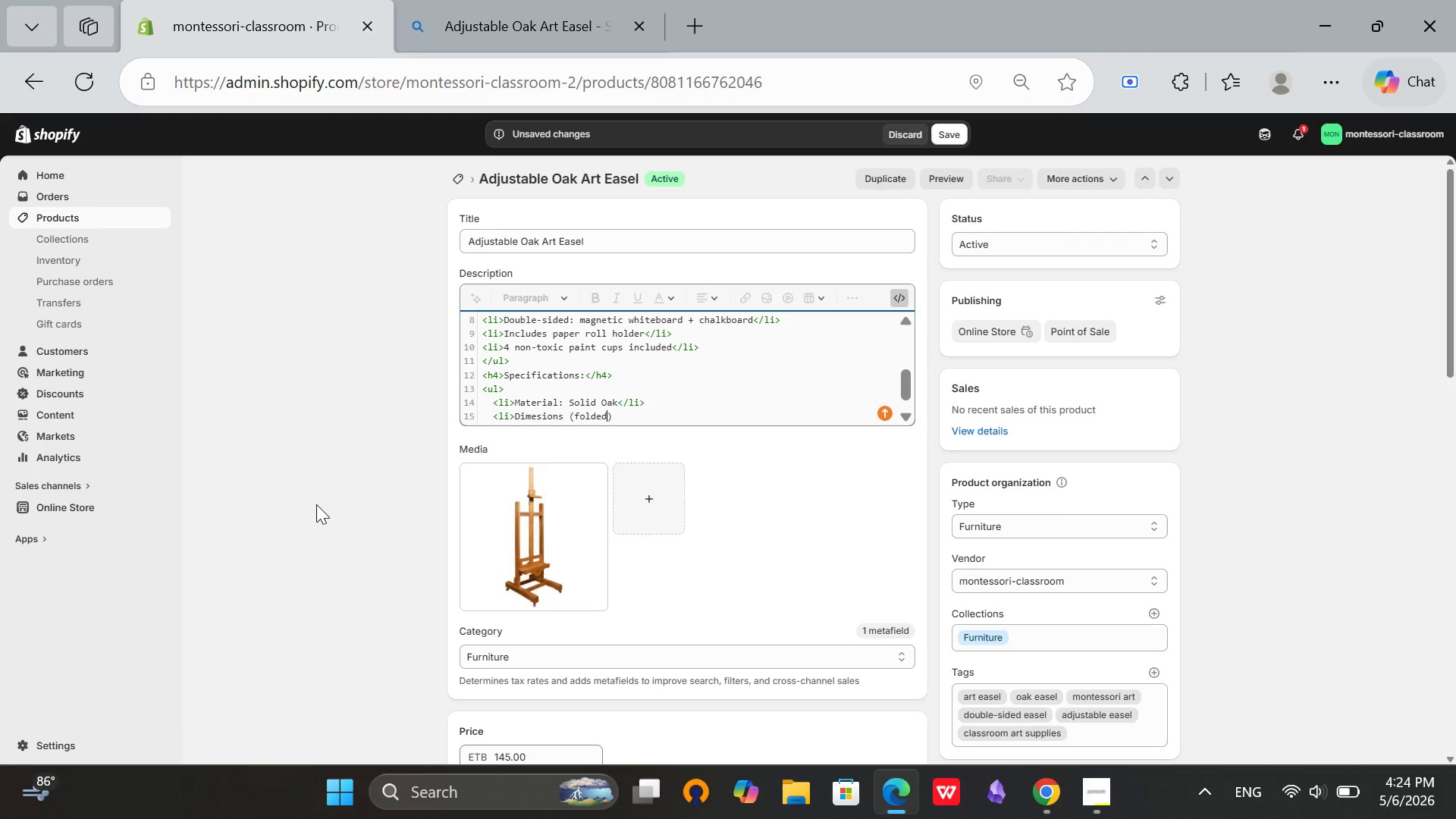 
key(ArrowRight)
 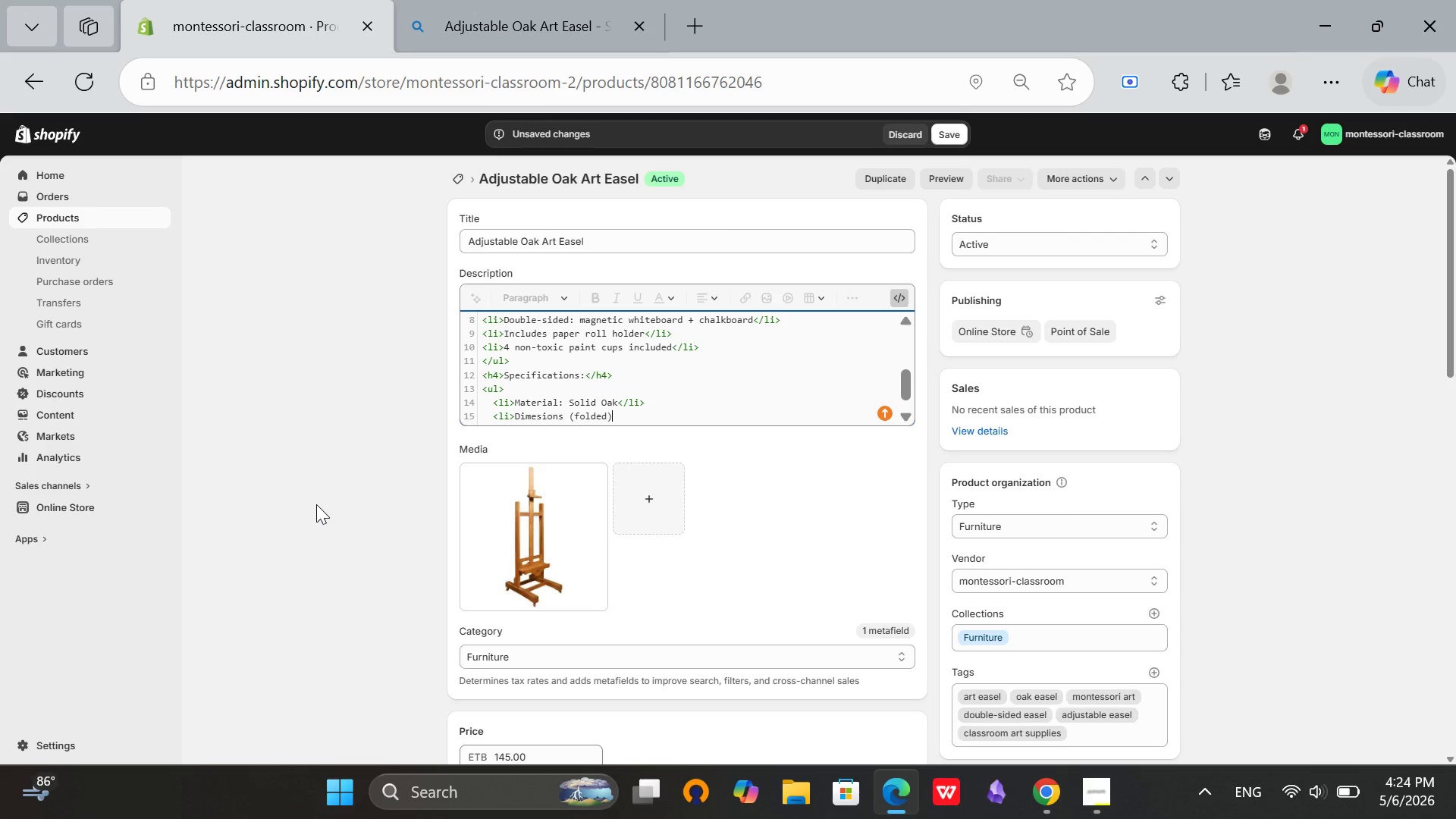 
type(: 60 cm)
key(Backspace)
key(Backspace)
key(Backspace)
type(cm L x 30cm W x 15cm H</li>)
 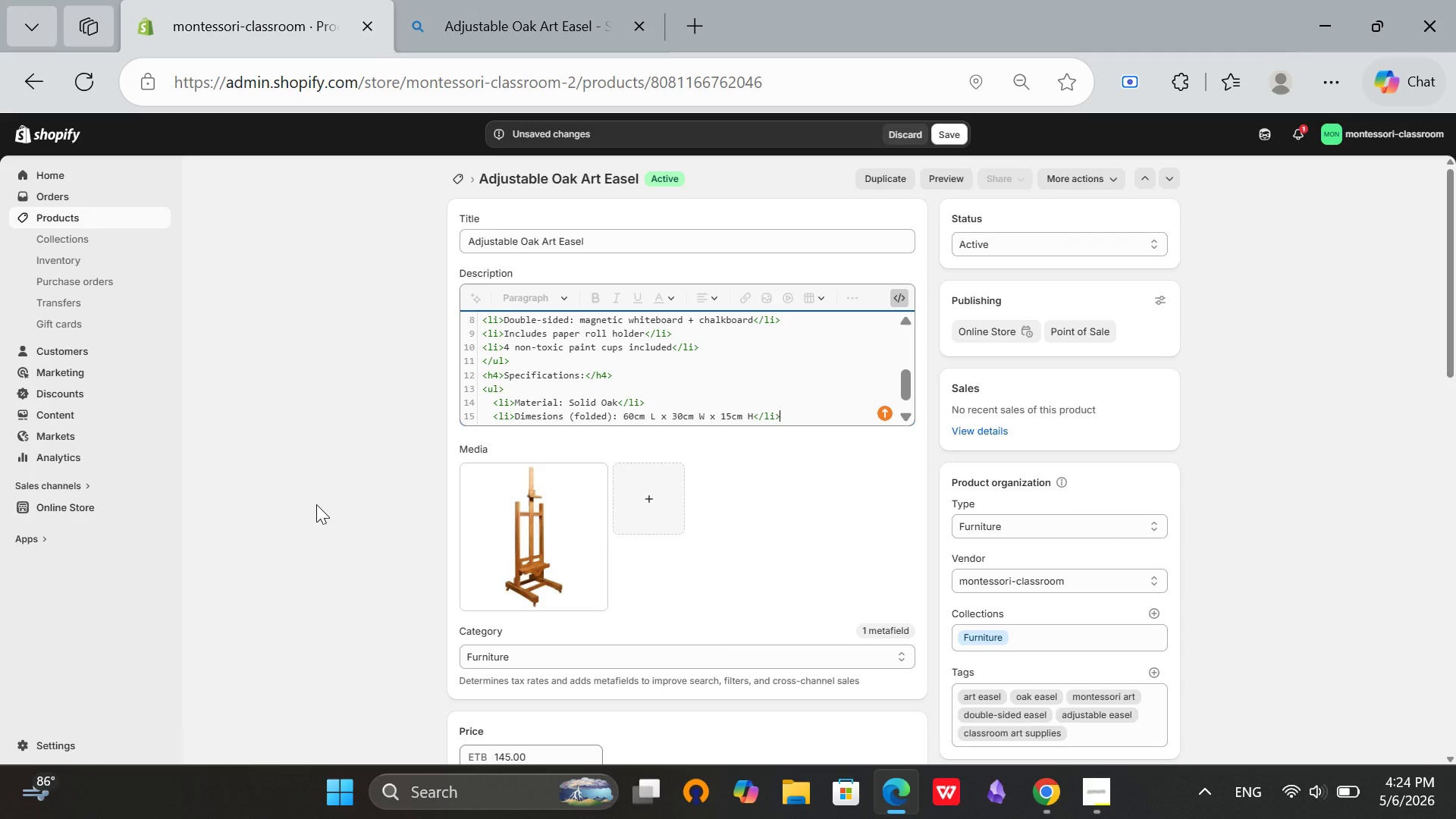 
 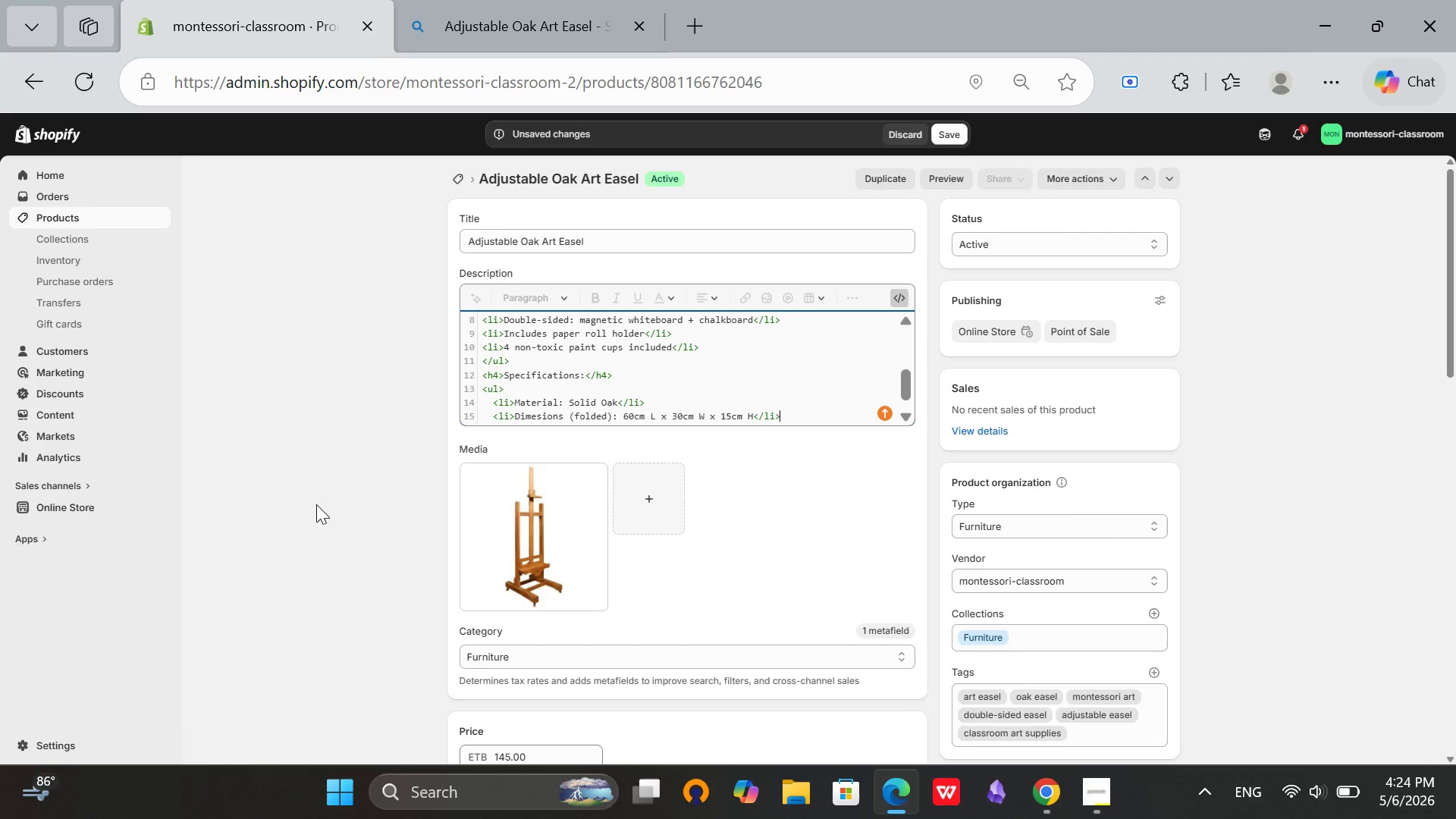 
key(Enter)
 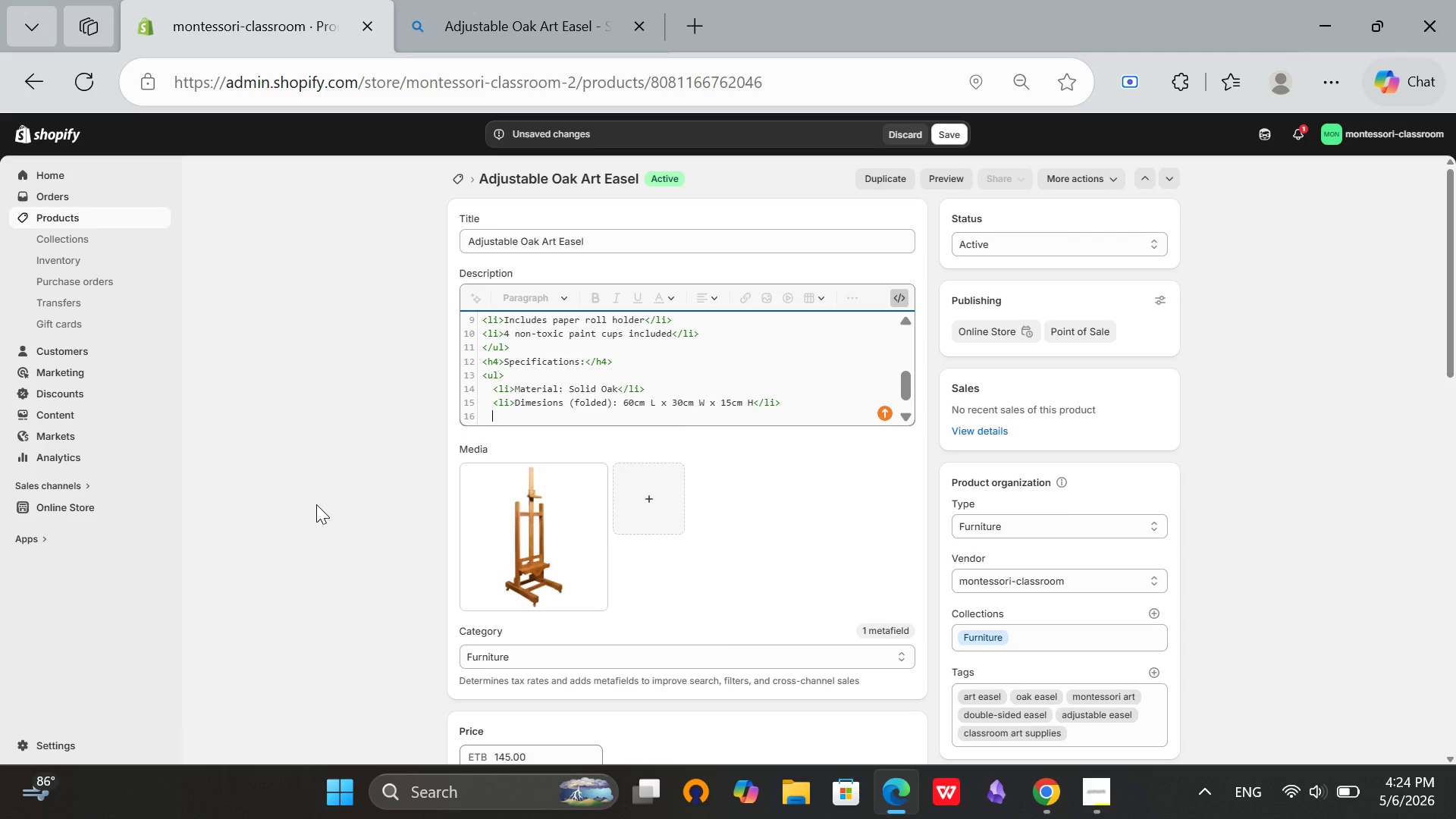 
type(<li>Extended height:)
 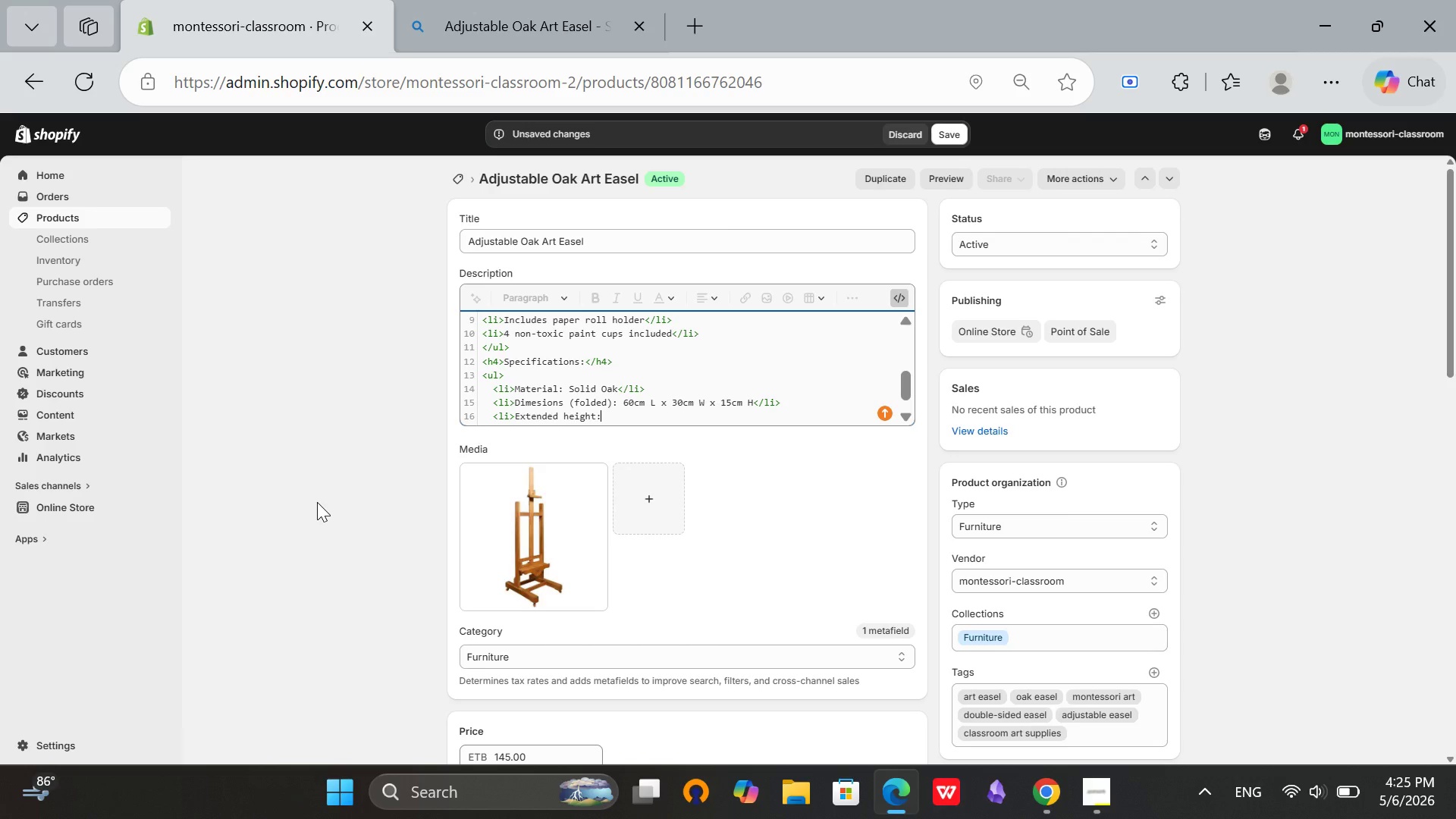 
wait(18.66)
 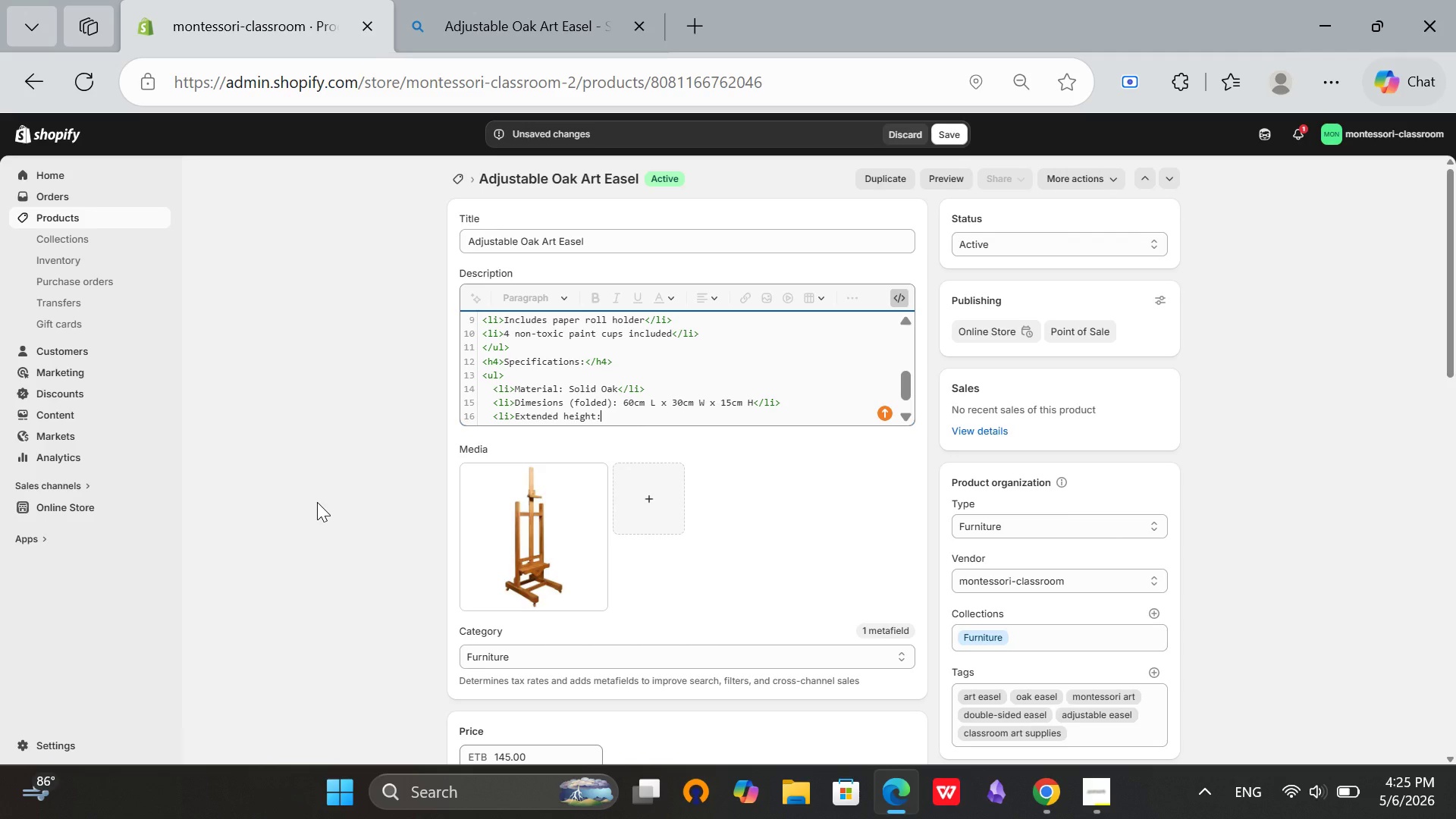 
type( 75-120cm</li>)
 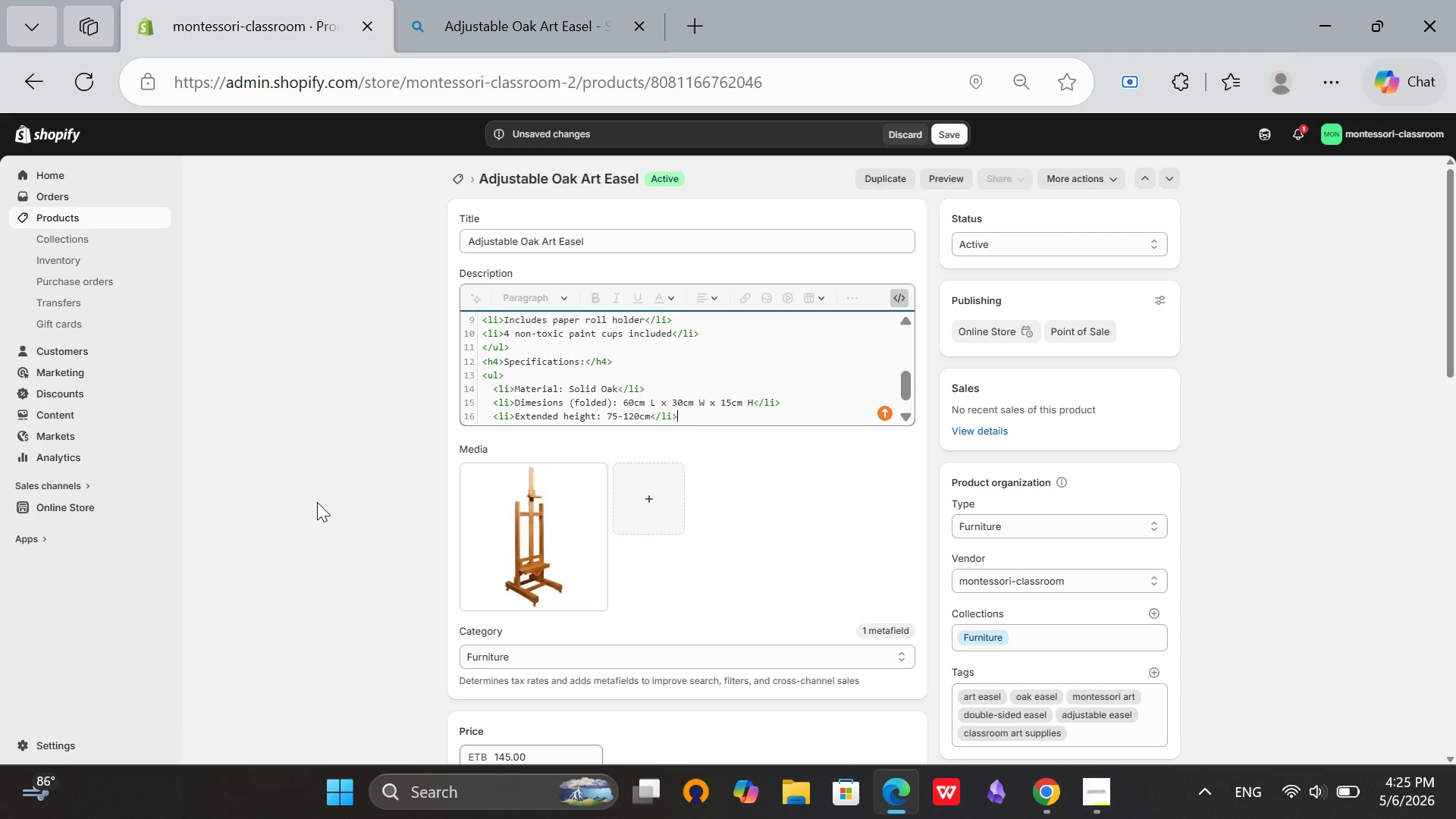 
key(Enter)
 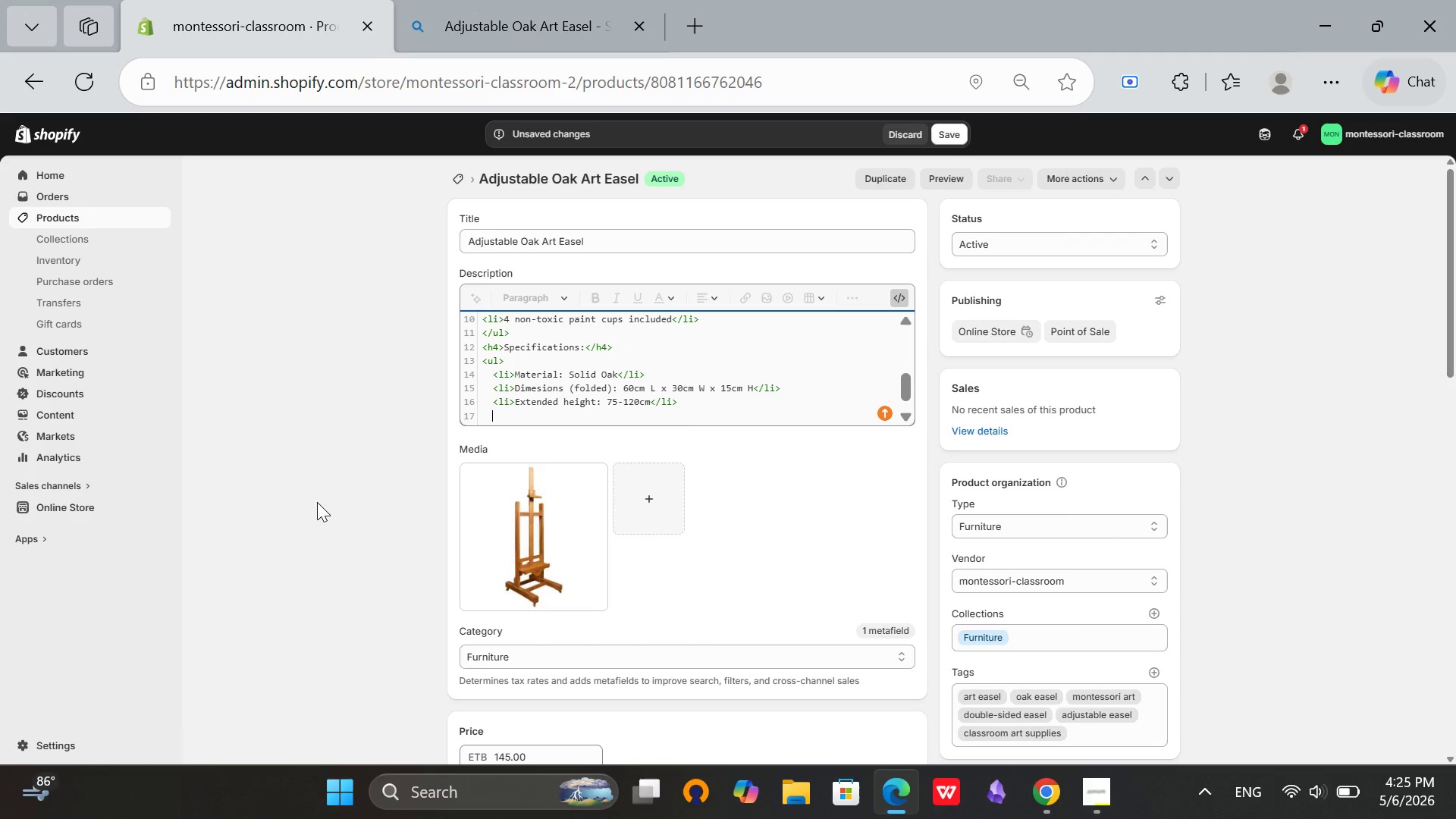 
type(<li>Weight: 12 kg</li>)
 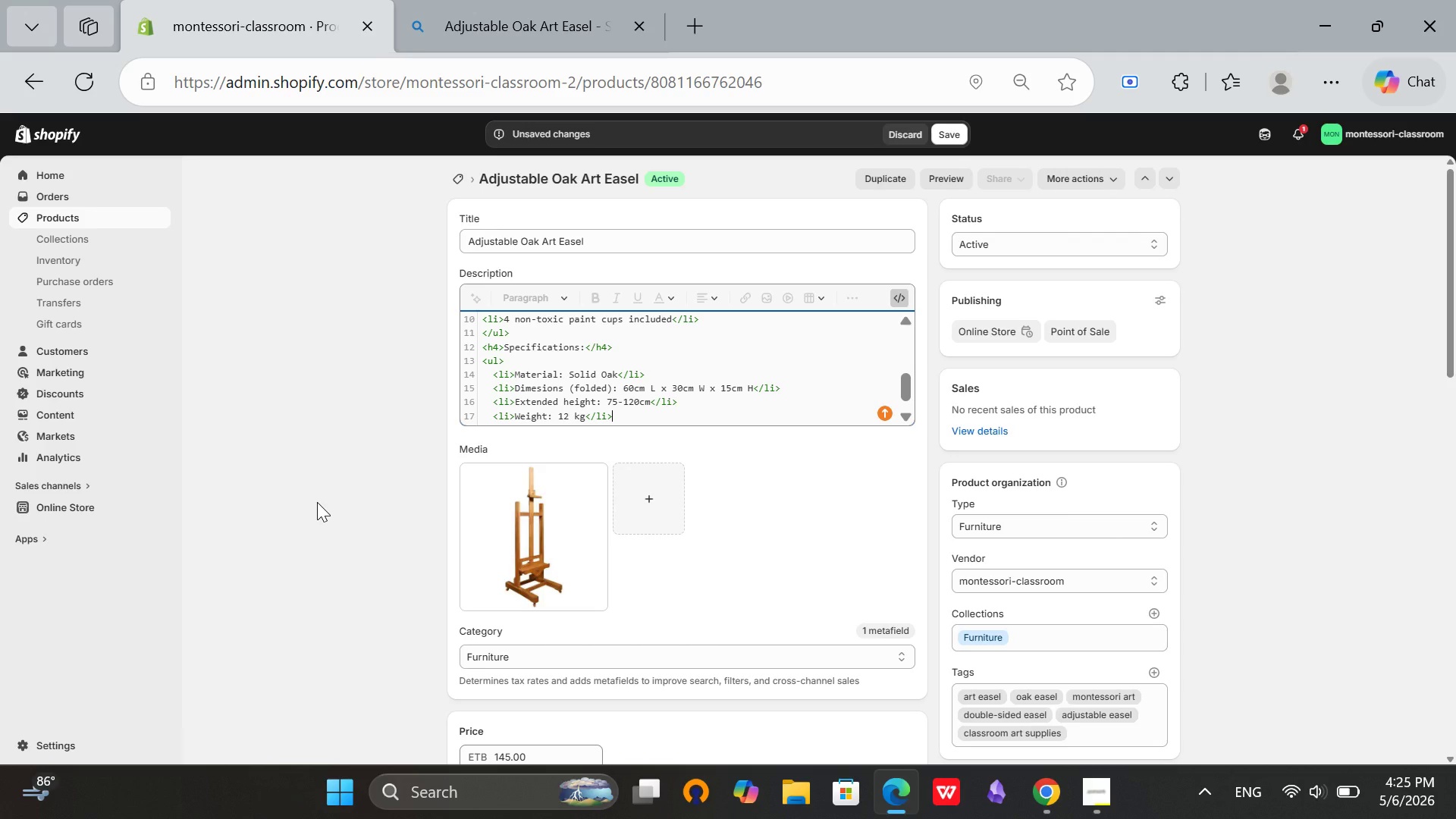 
 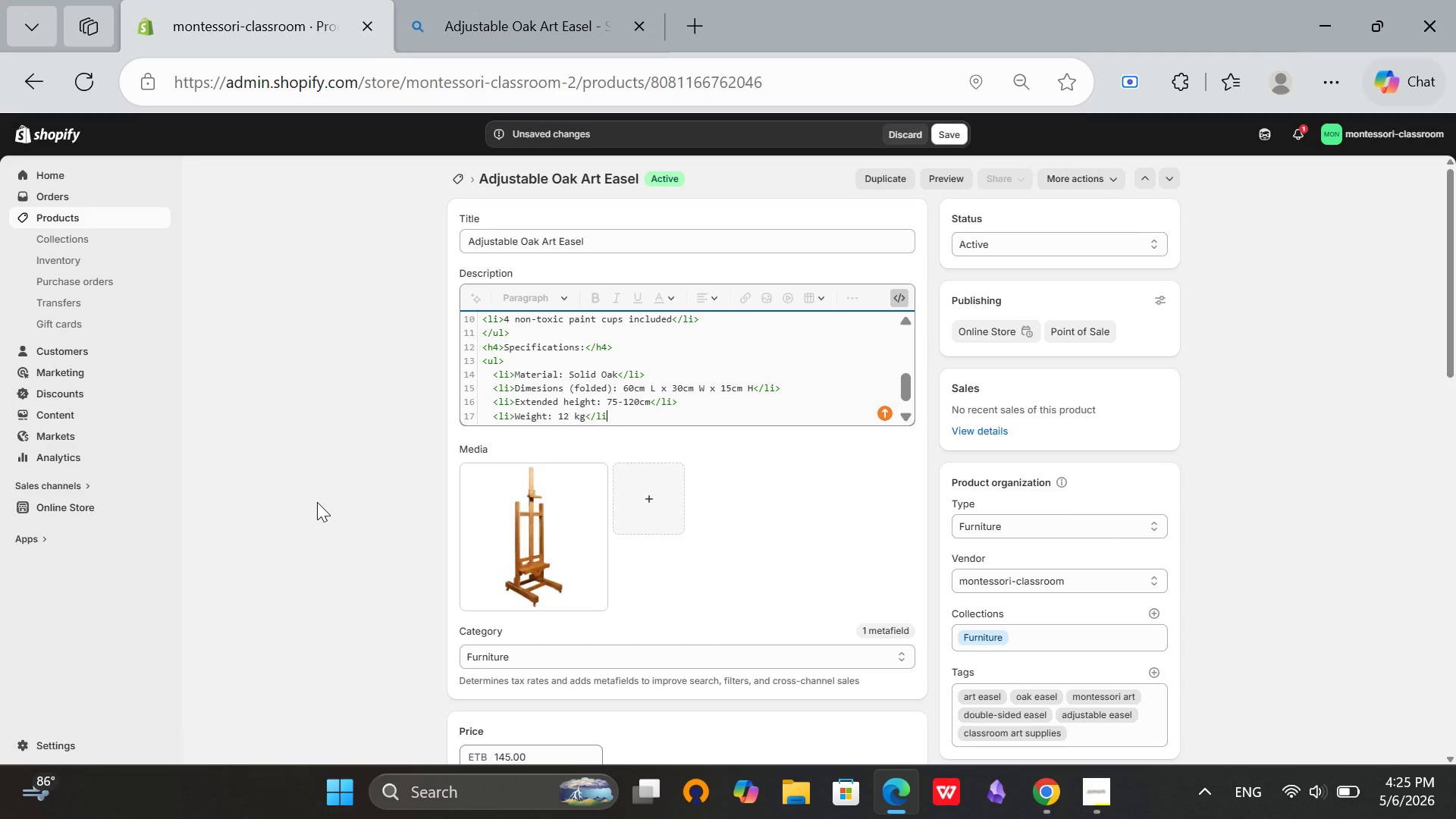 
key(Enter)
 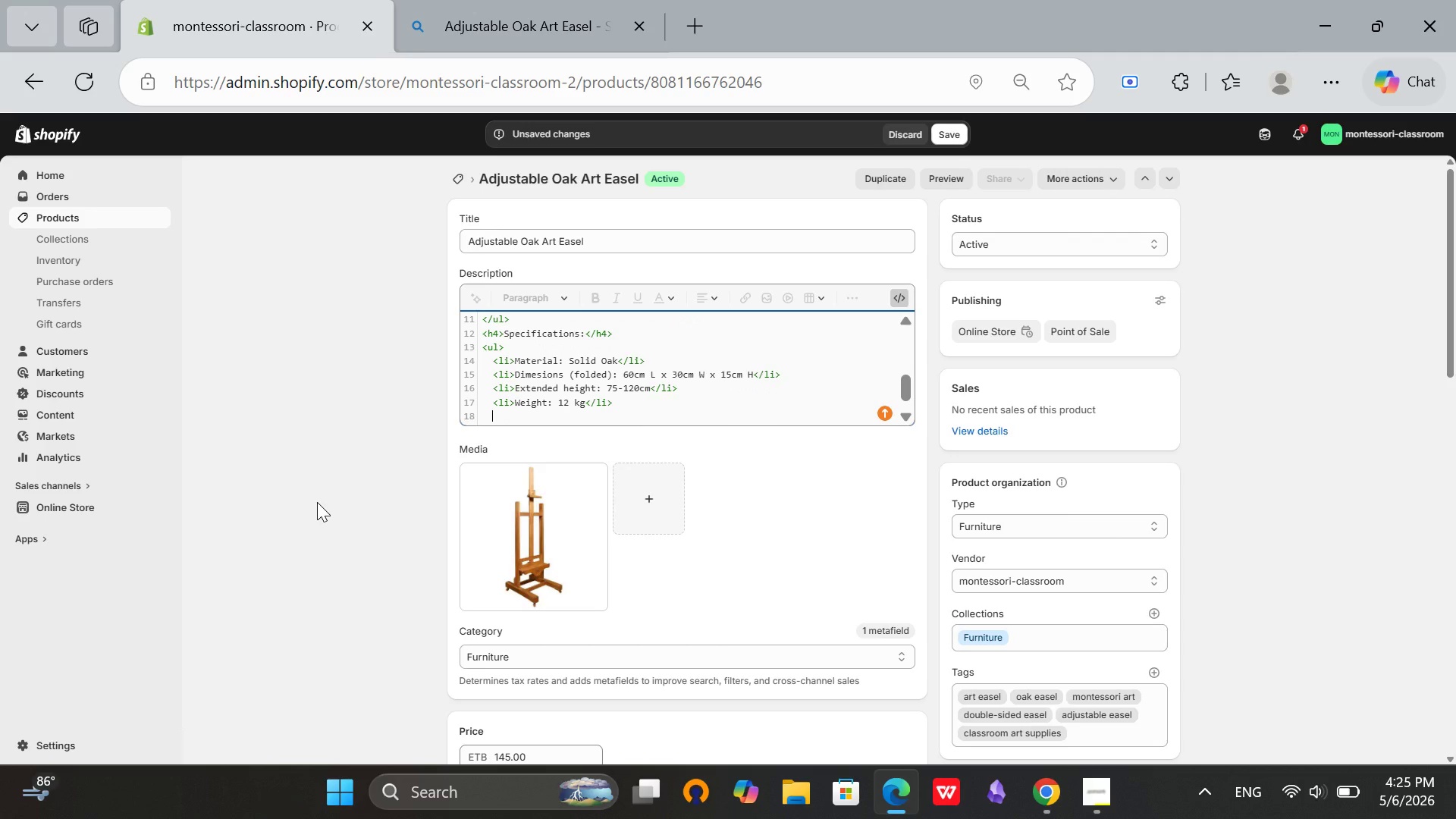 
type(<li>Ages: 2-8 years</li>)
 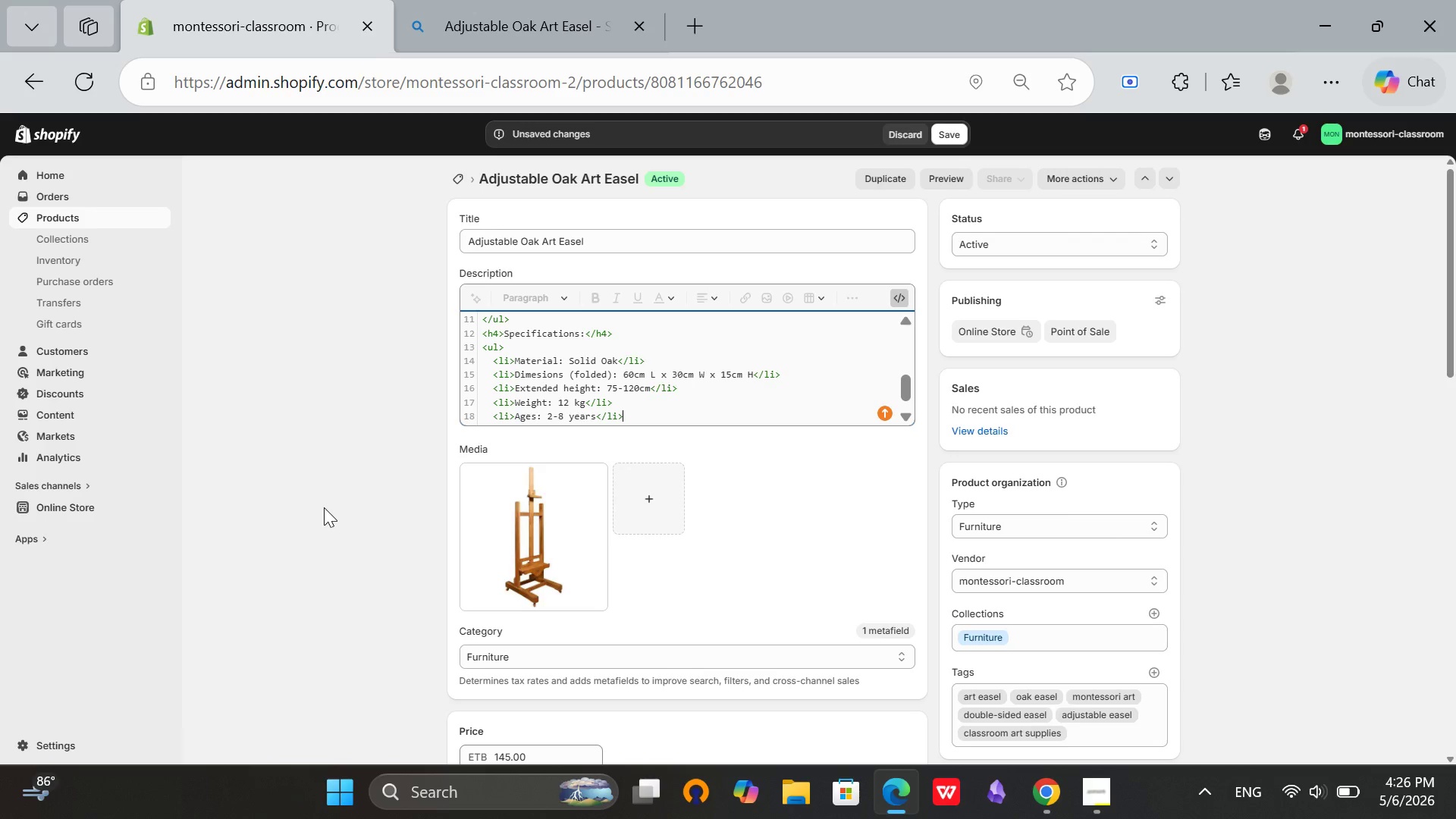 
left_click([1112, 784])